 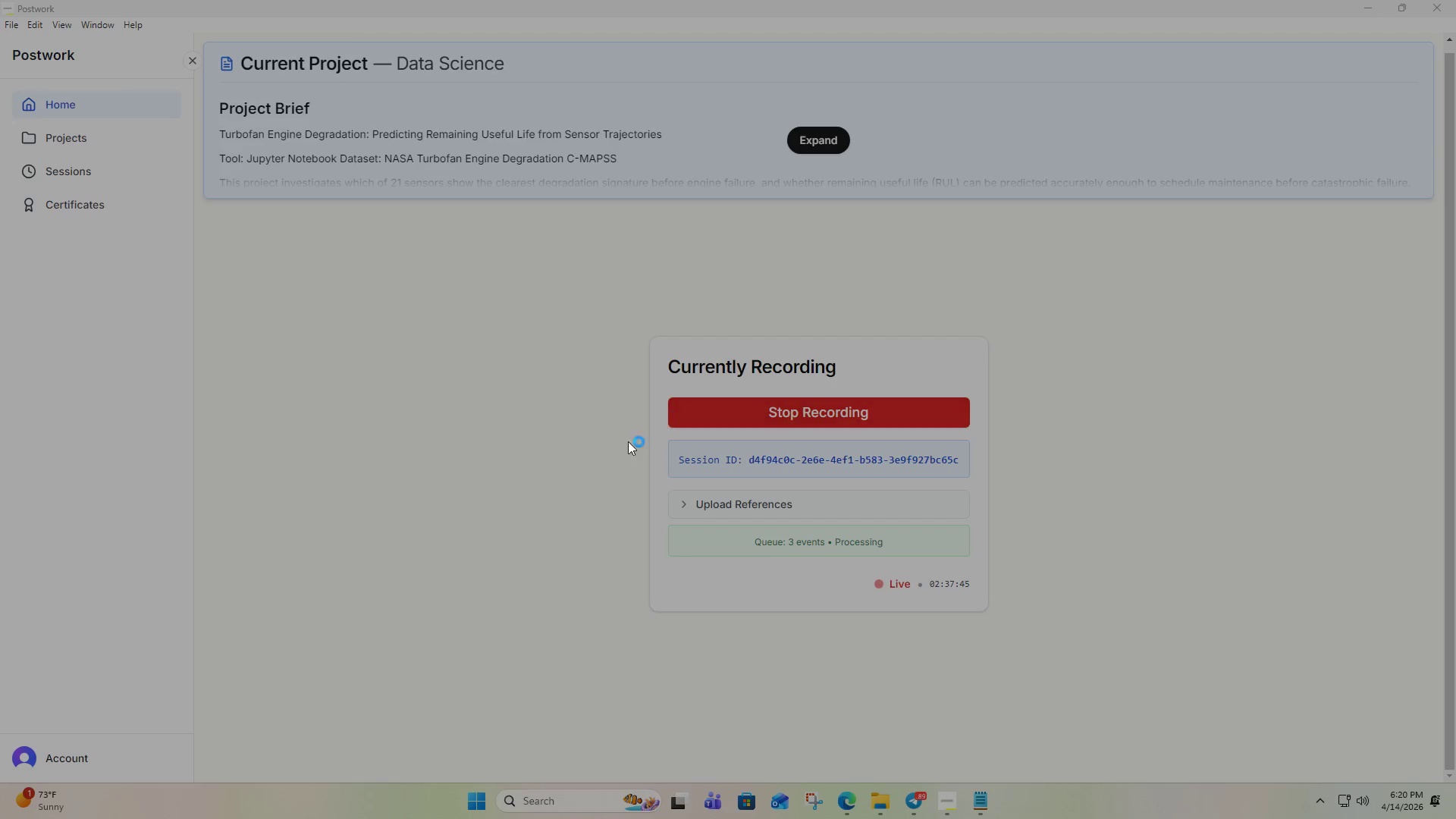 
left_click([1036, 194])
 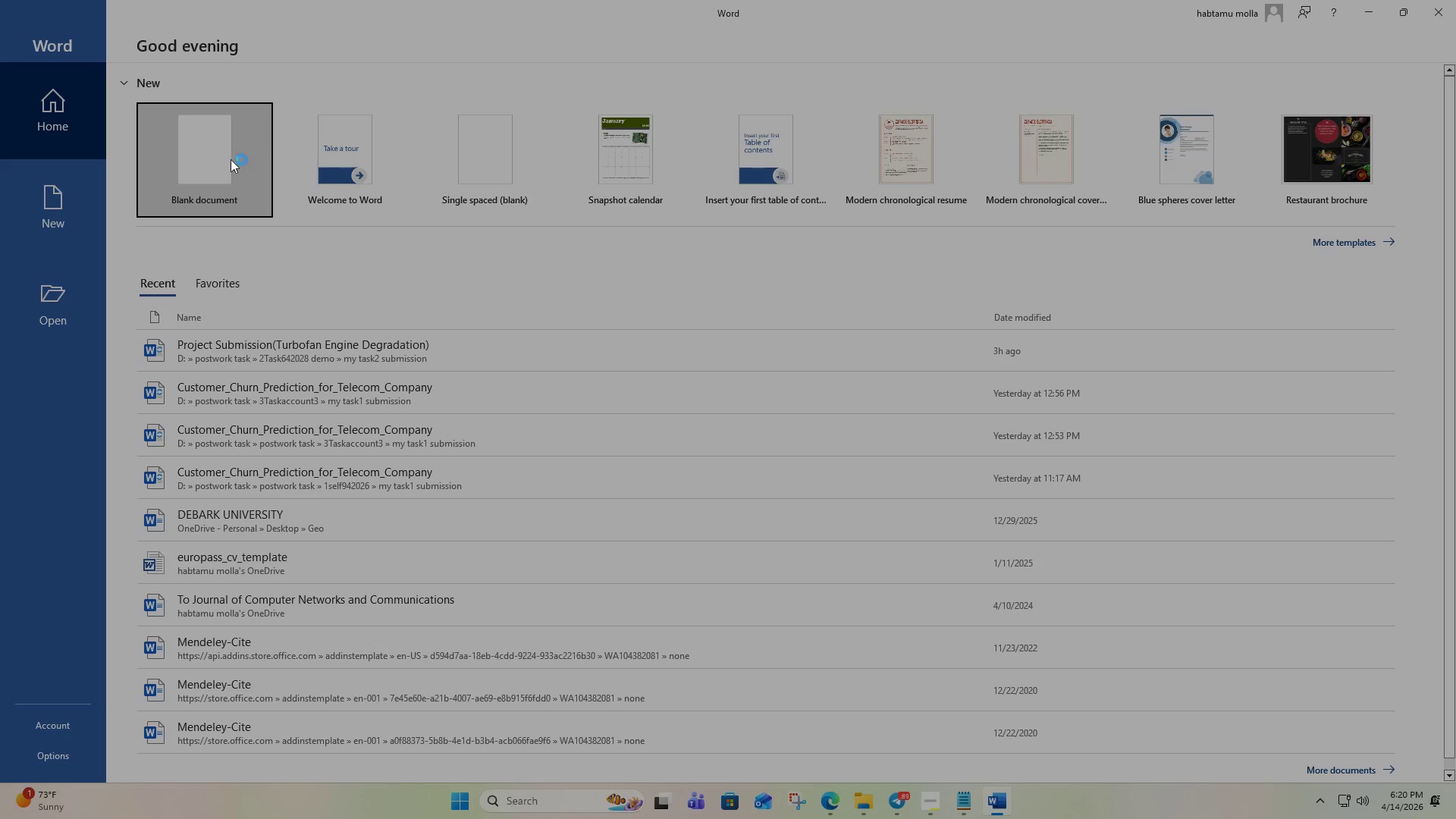 
left_click([205, 164])
 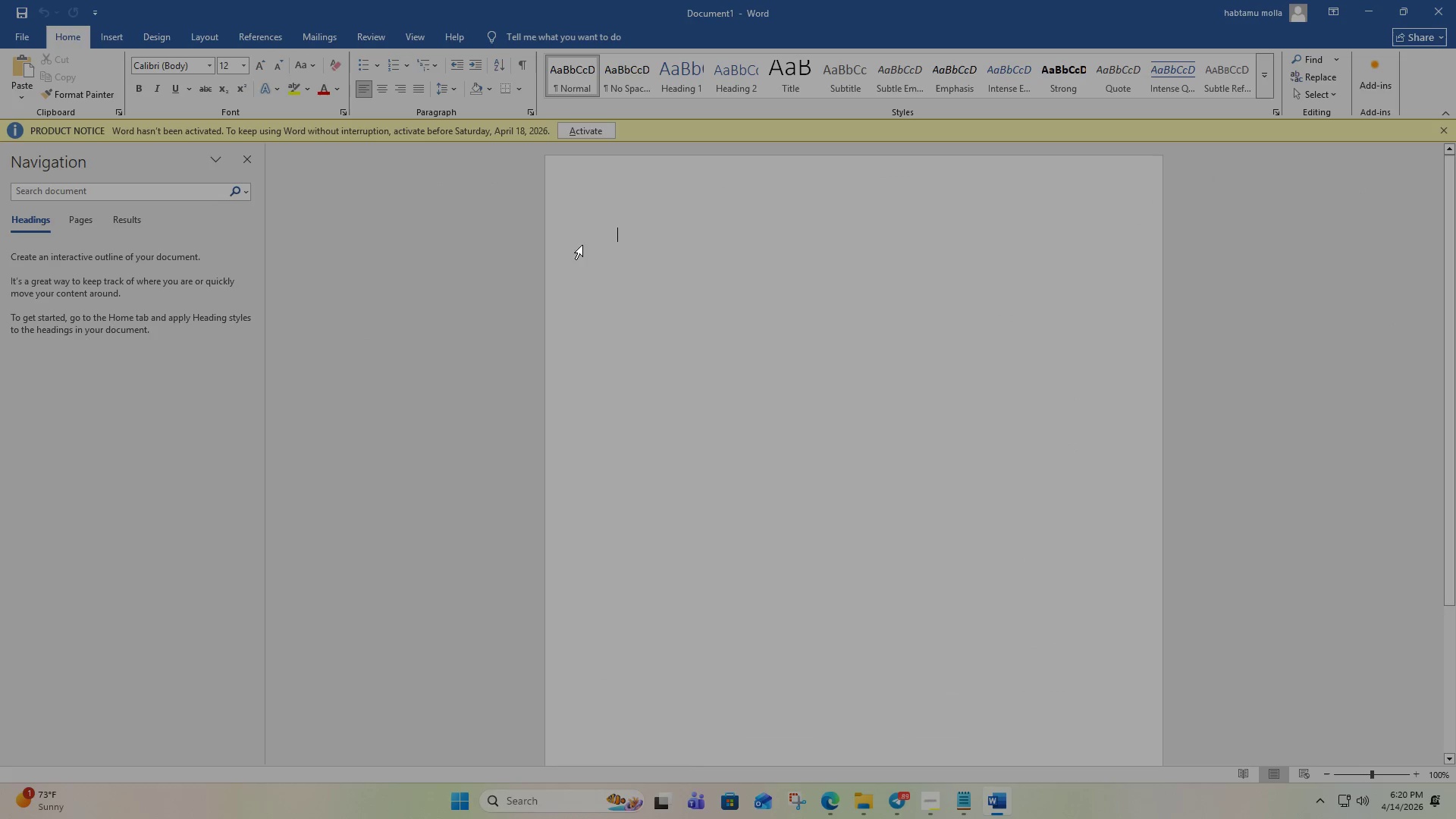 
wait(7.36)
 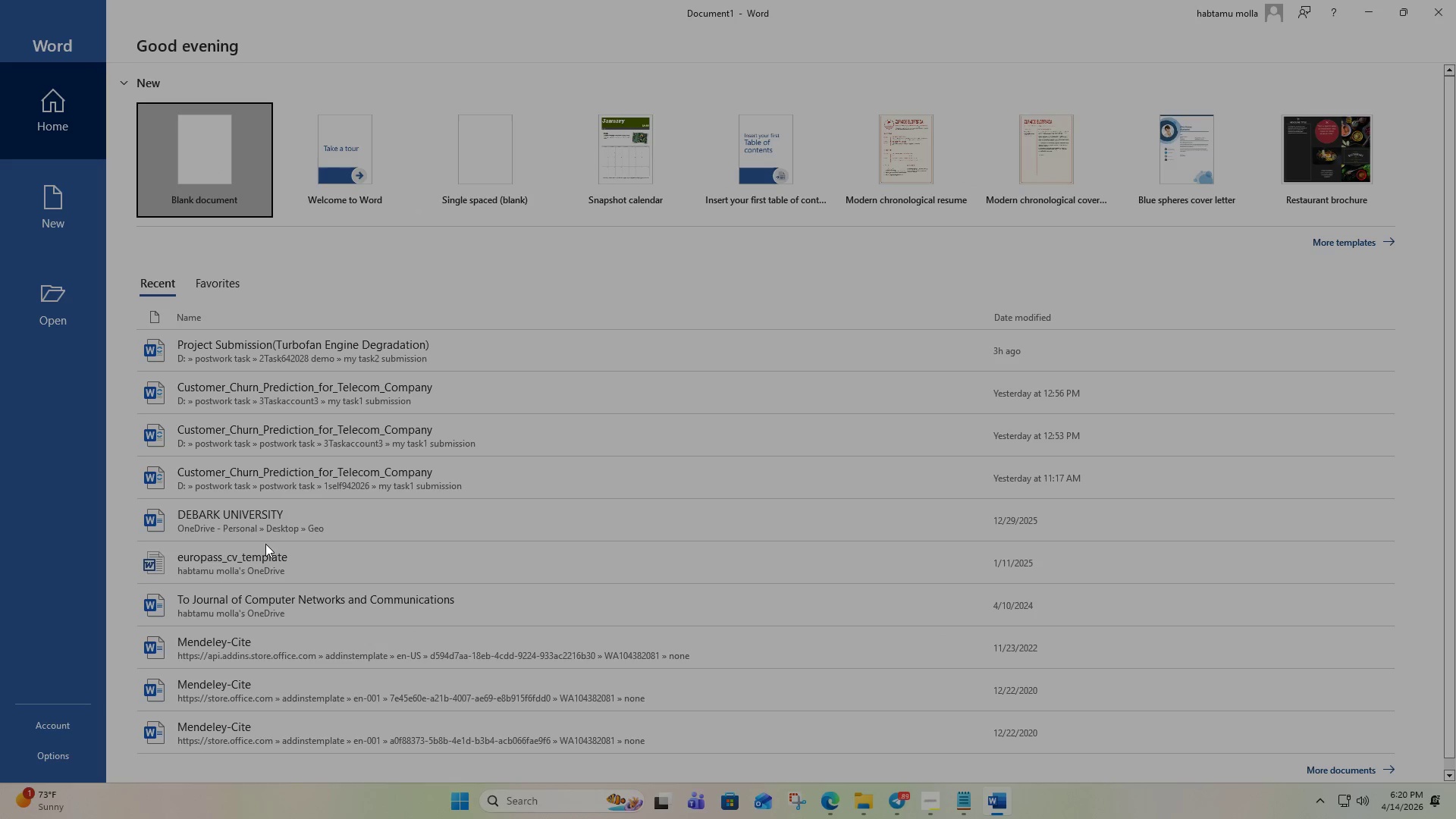 
left_click([1446, 131])
 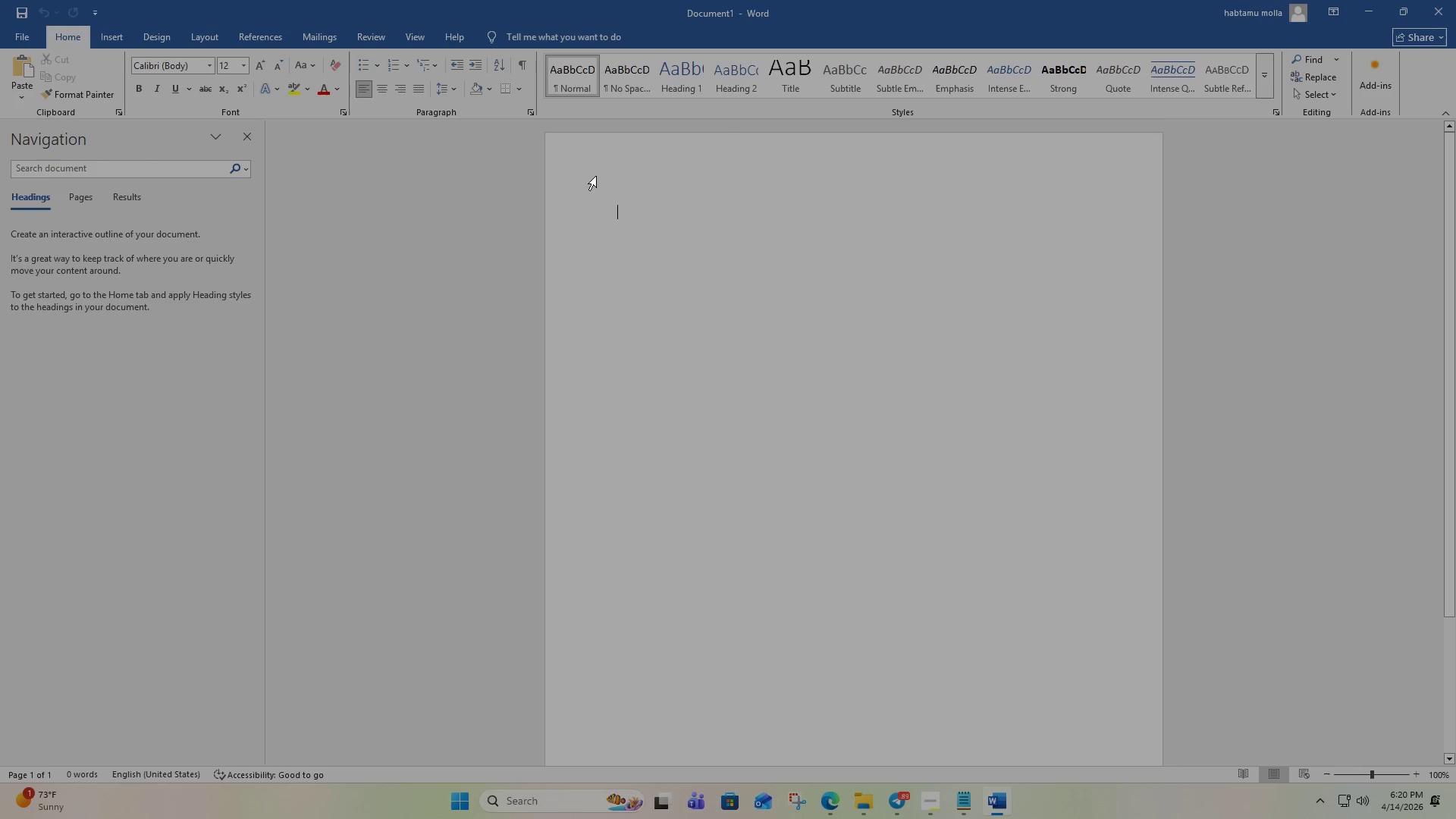 
left_click([627, 218])
 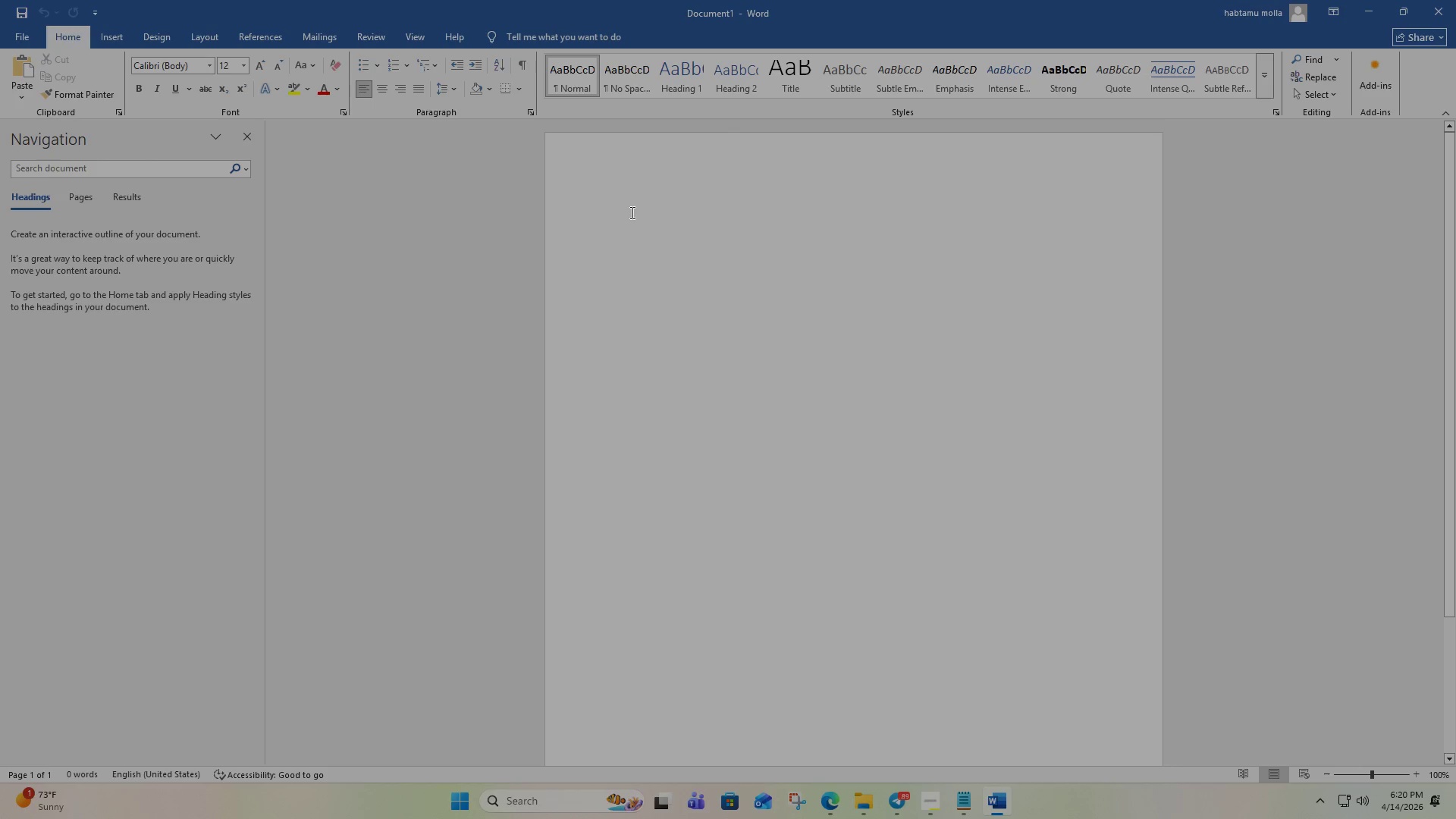 
type(Project)
 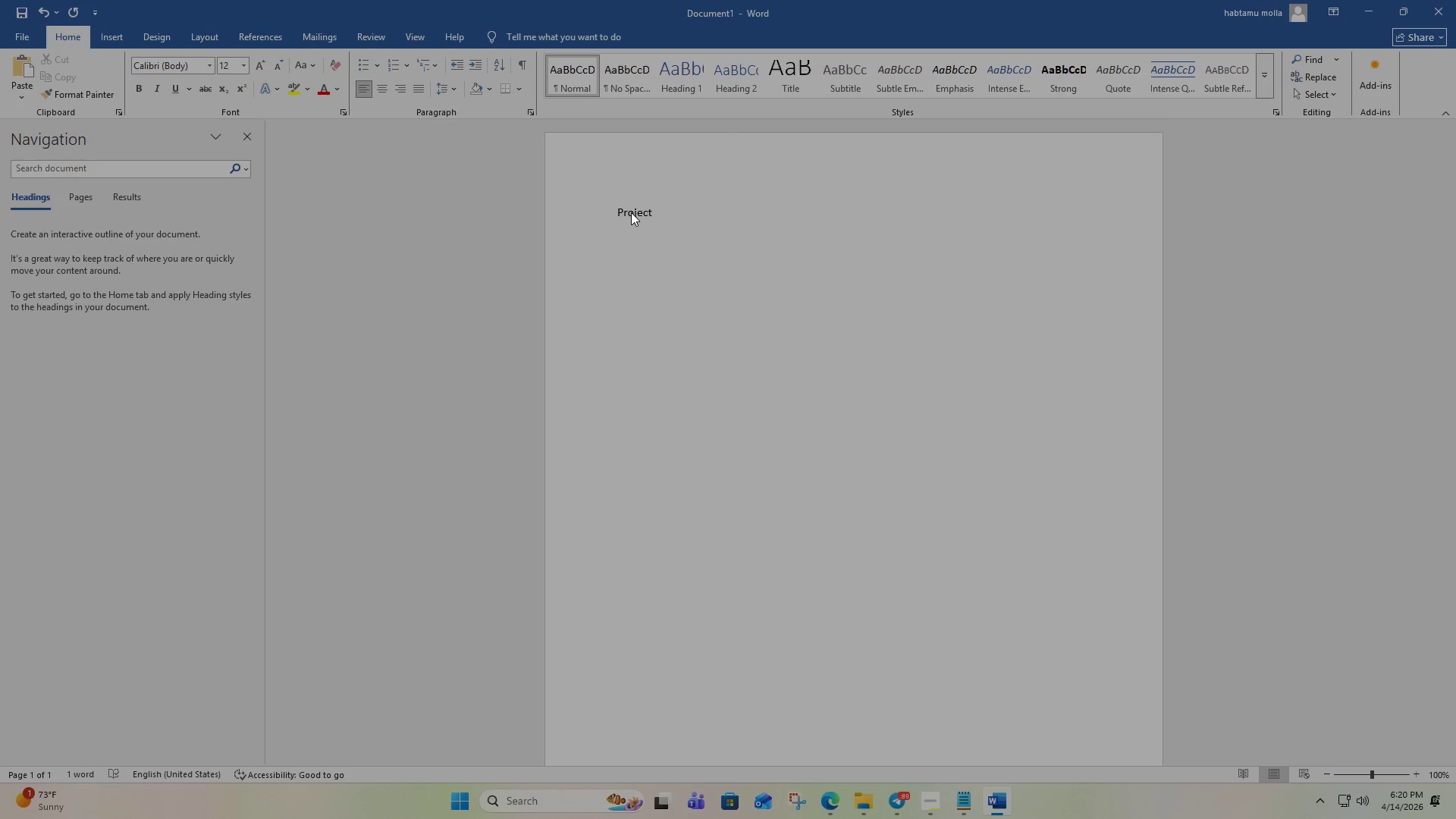 
type( Submission: Turnbofan Engine Degradation bY )
key(Backspace)
key(Backspace)
key(Backspace)
type(by Habtamu molla)
 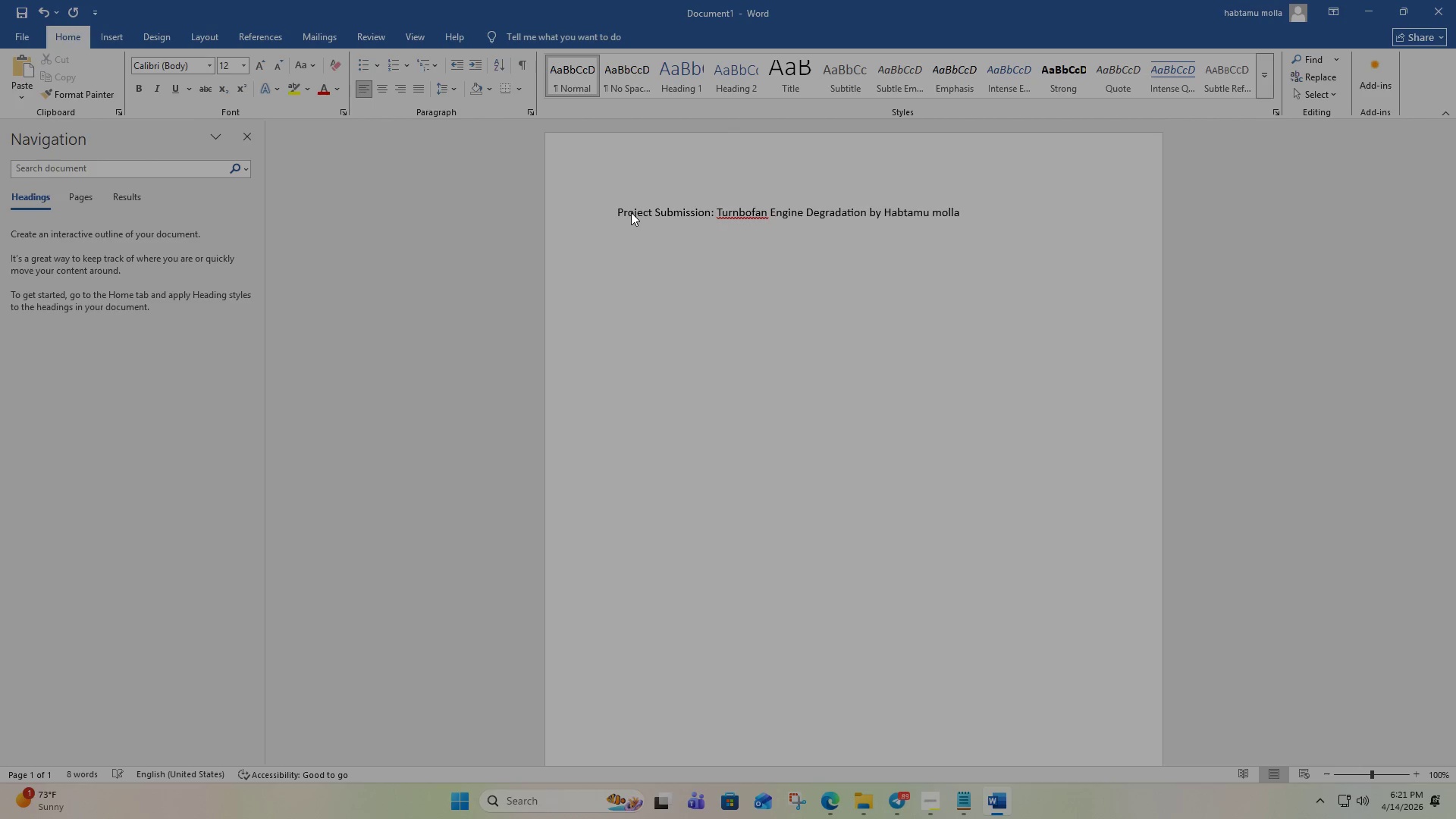 
left_click_drag(start_coordinate=[971, 210], to_coordinate=[623, 199])
 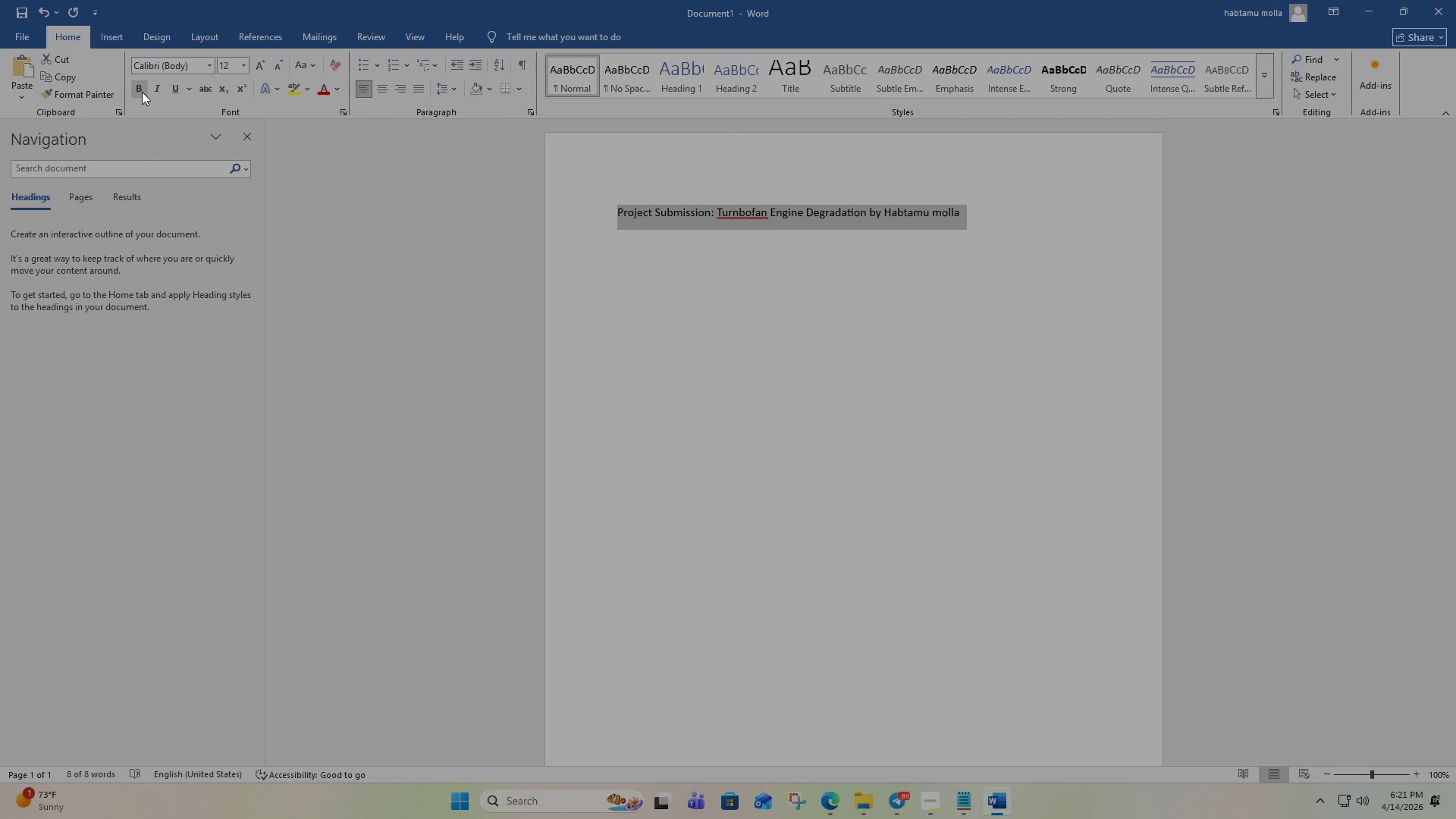 
left_click([143, 91])
 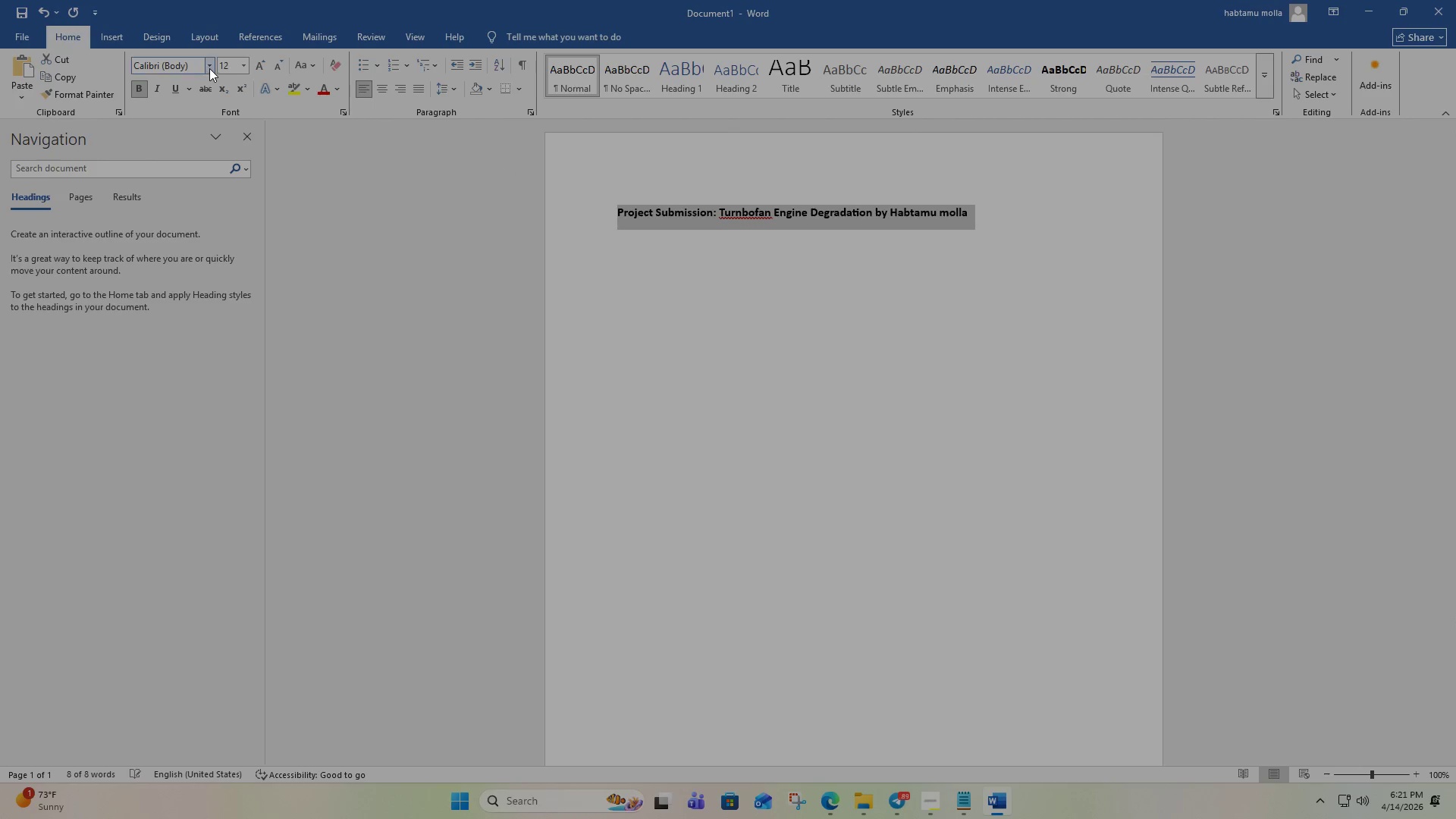 
left_click([209, 68])
 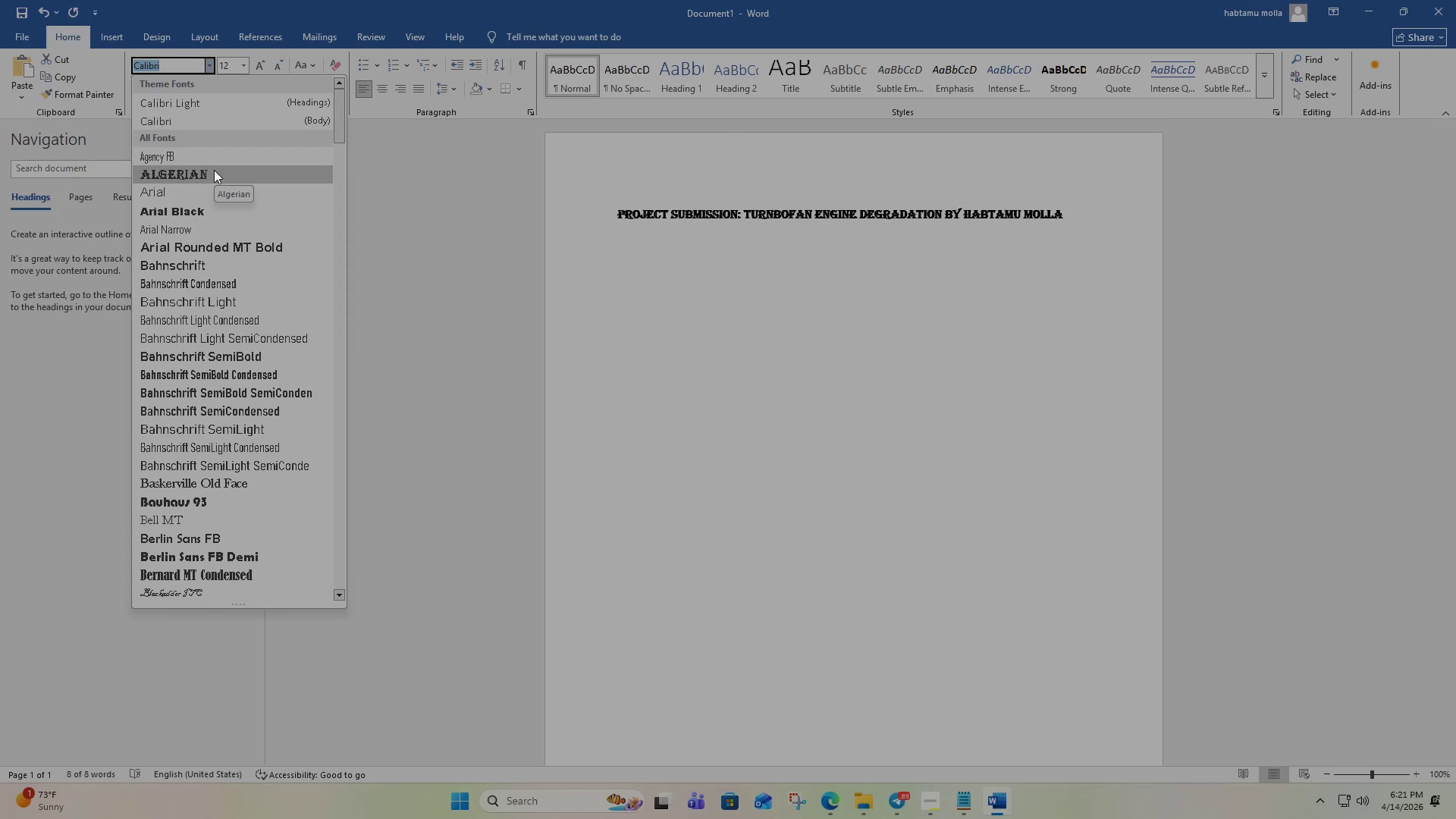 
type(tim)
 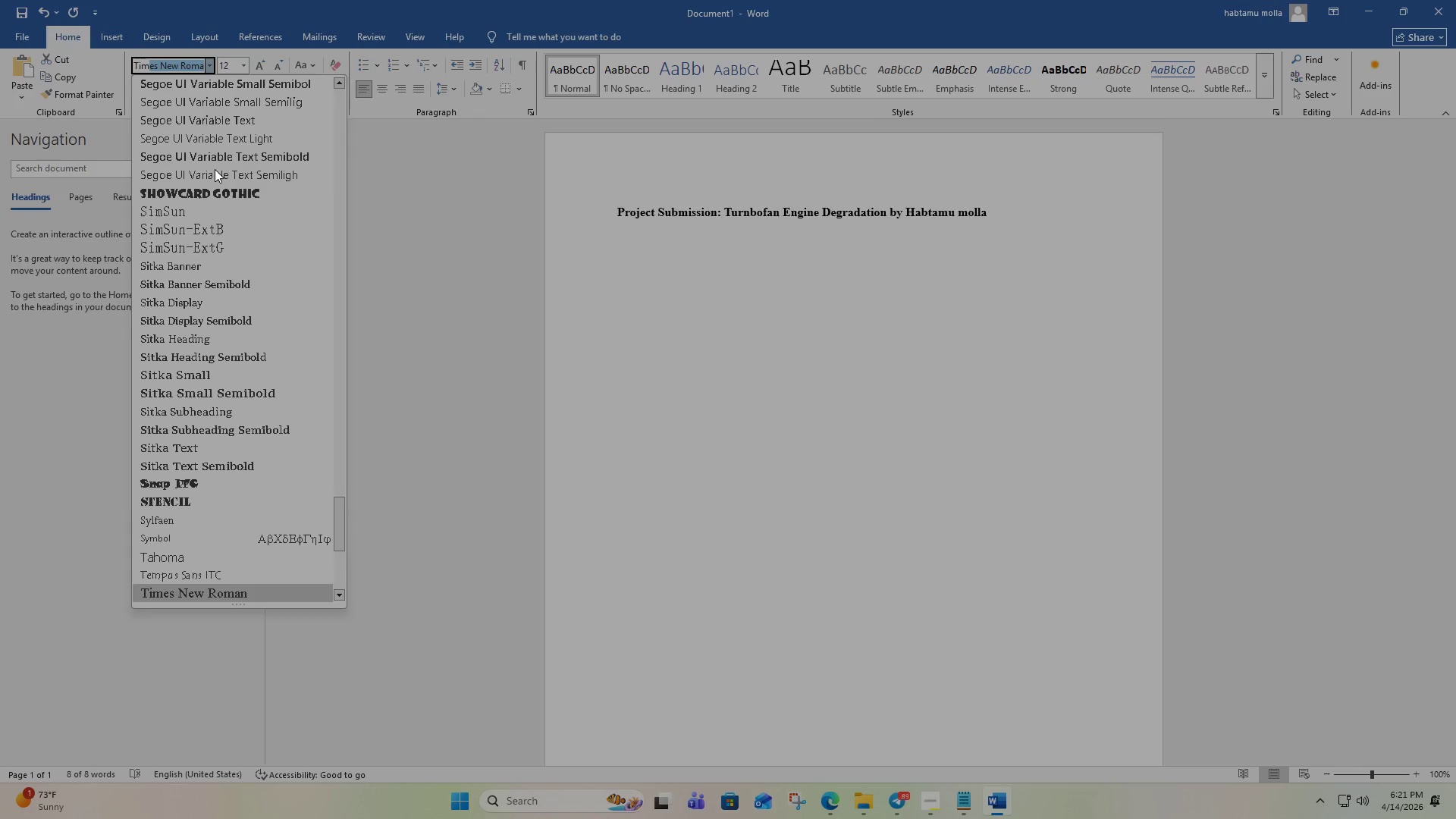 
key(Enter)
 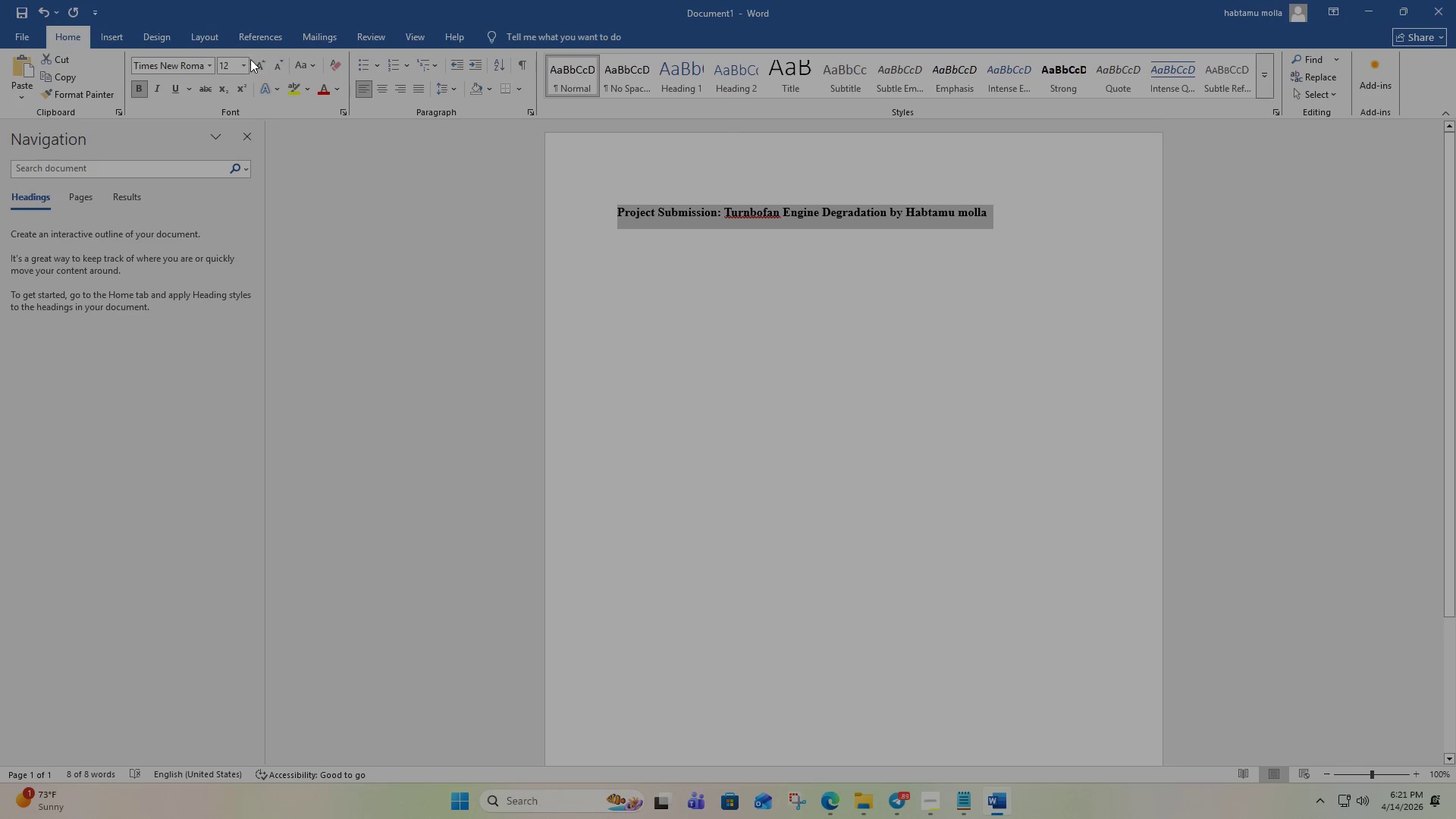 
left_click([245, 67])
 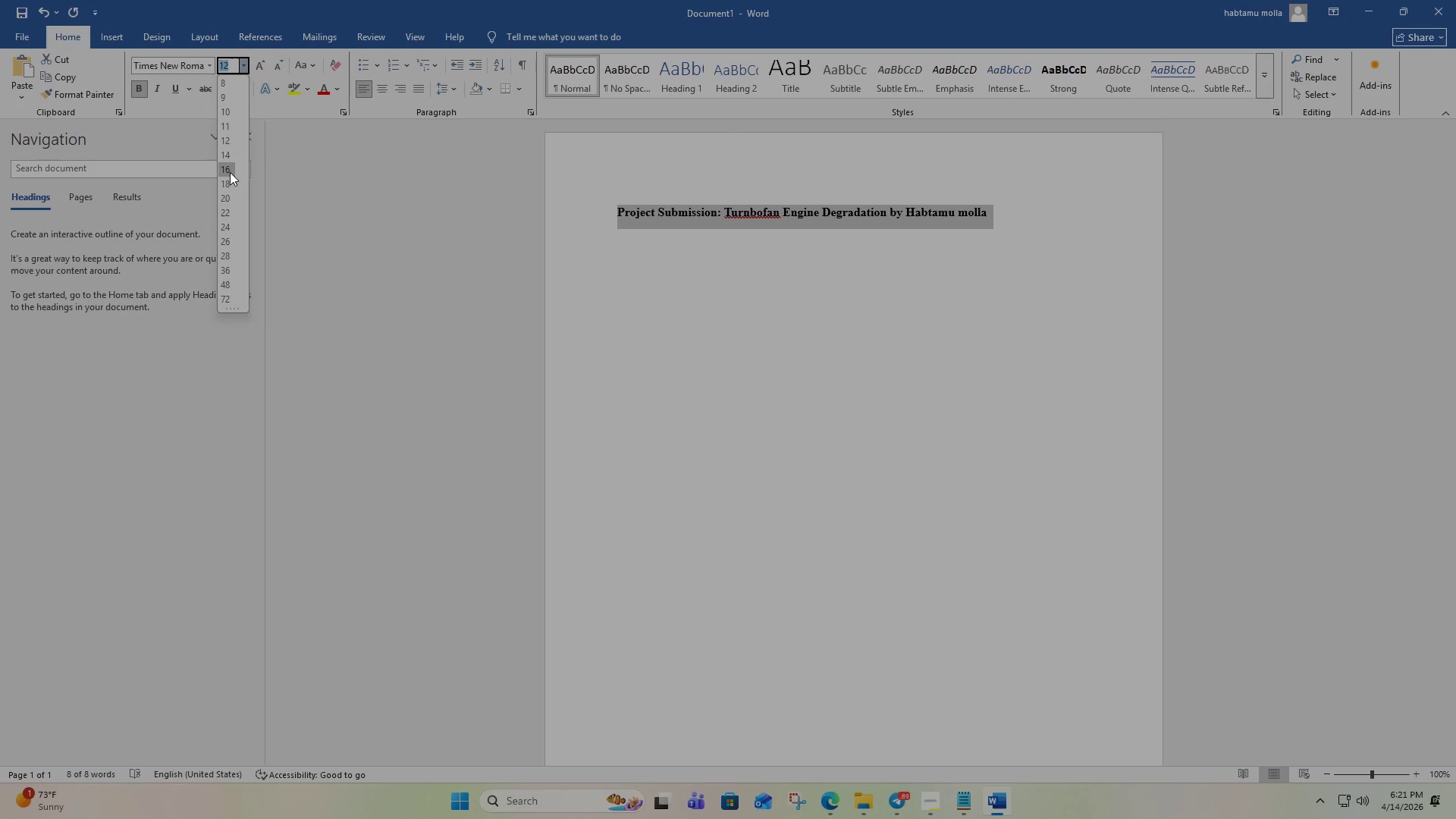 
left_click([229, 171])
 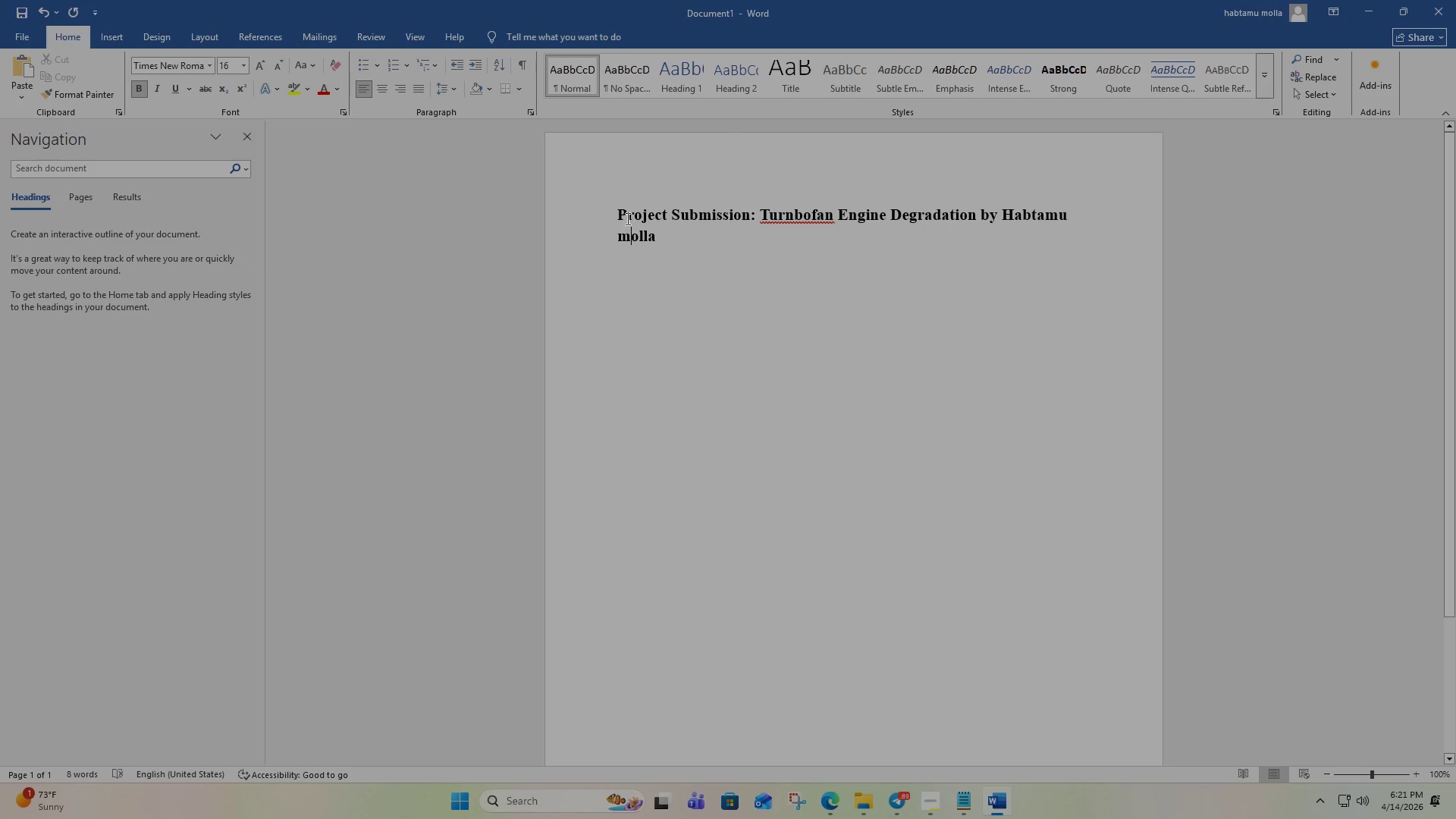 
key(Backspace)
 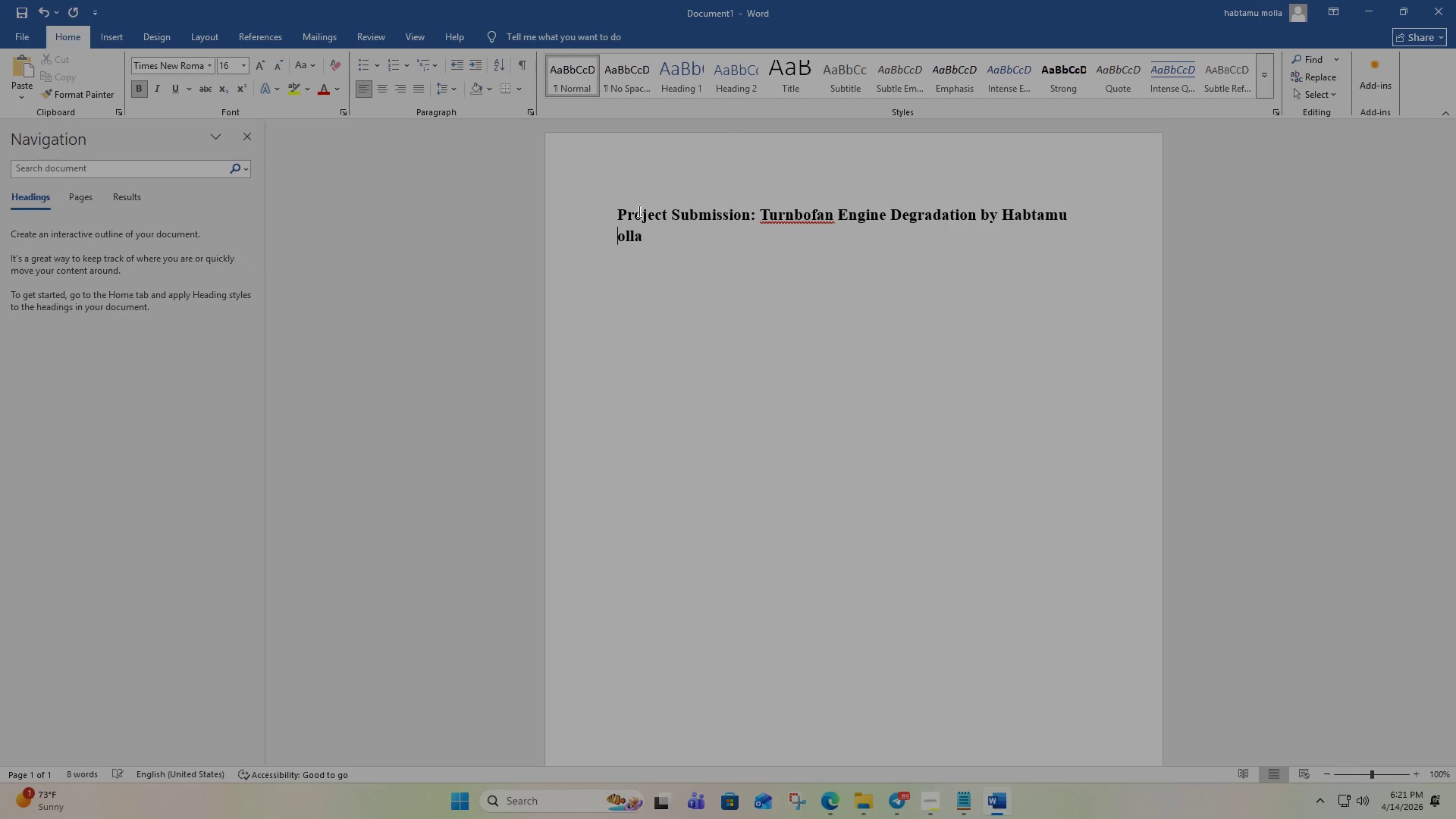 
key(Shift+M)
 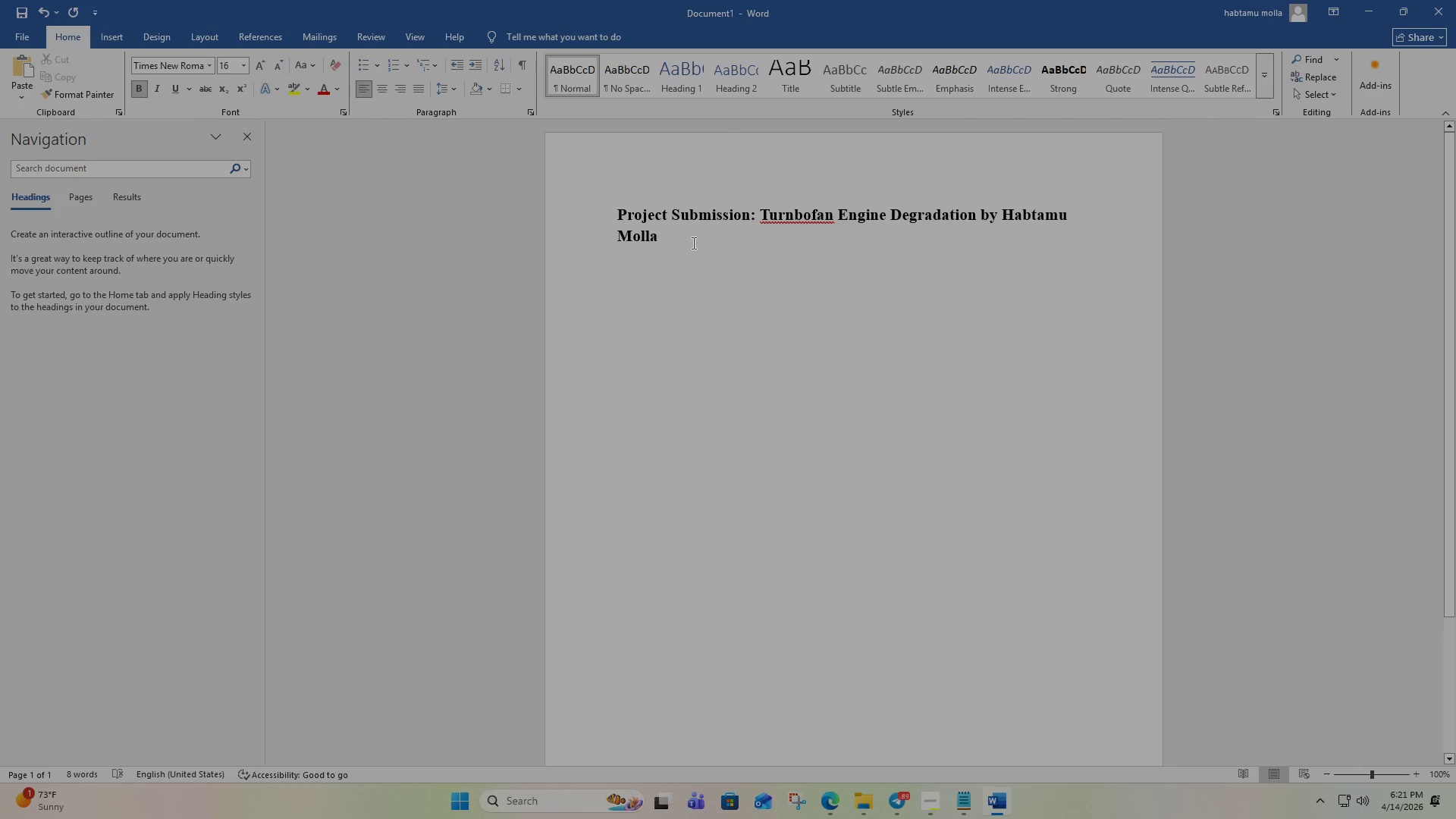 
left_click([692, 243])
 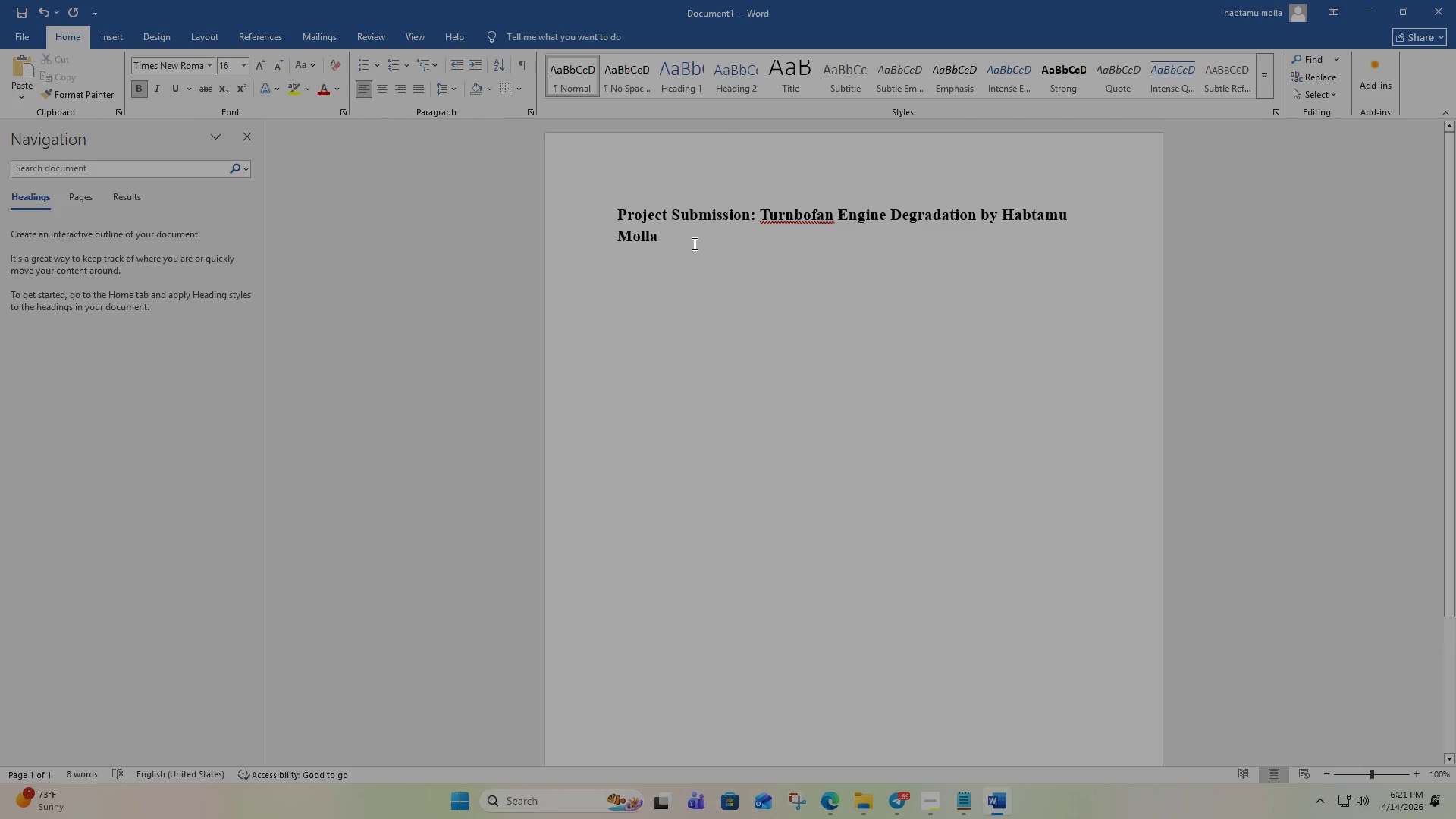 
key(Enter)
 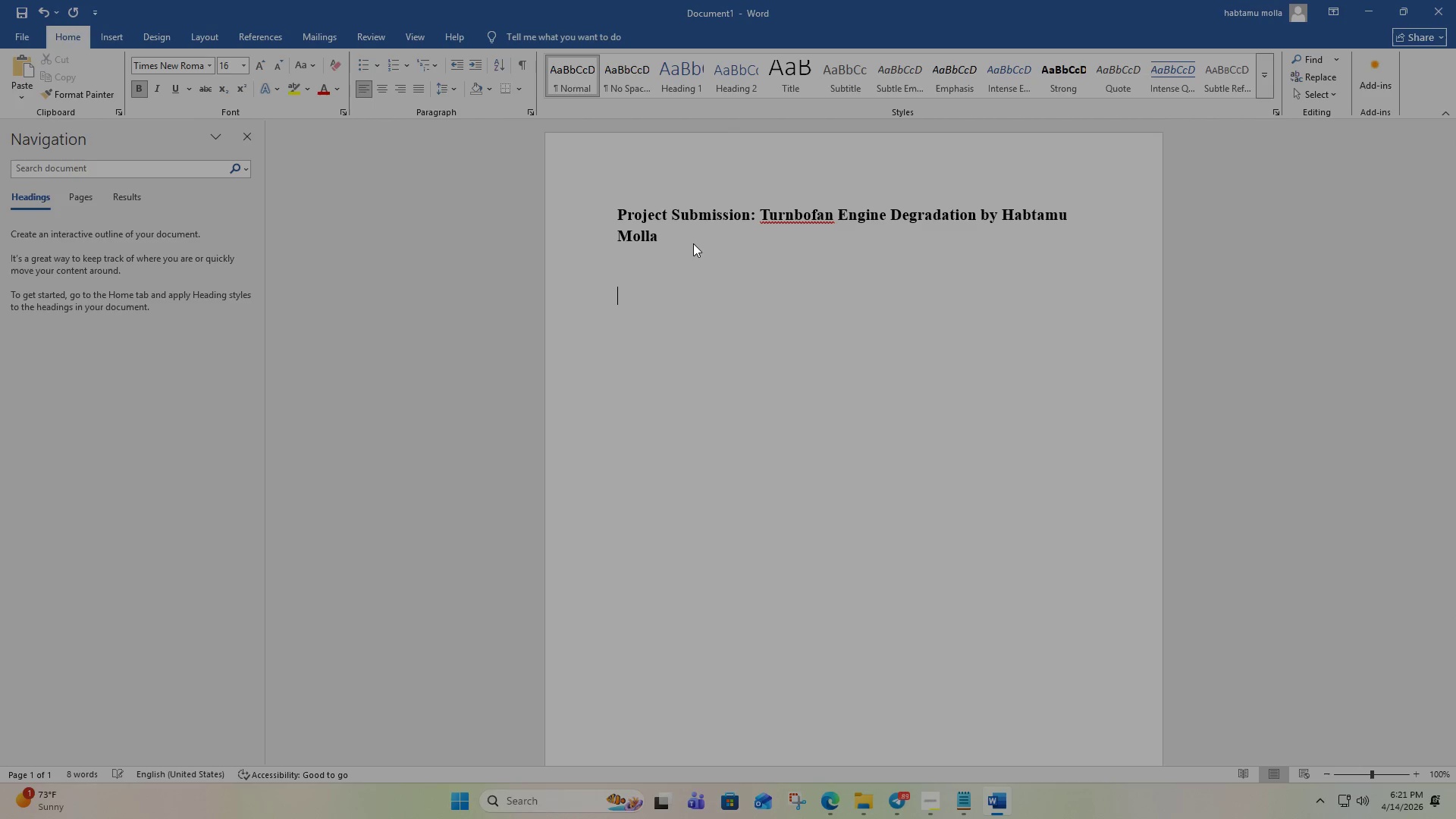 
key(Enter)
 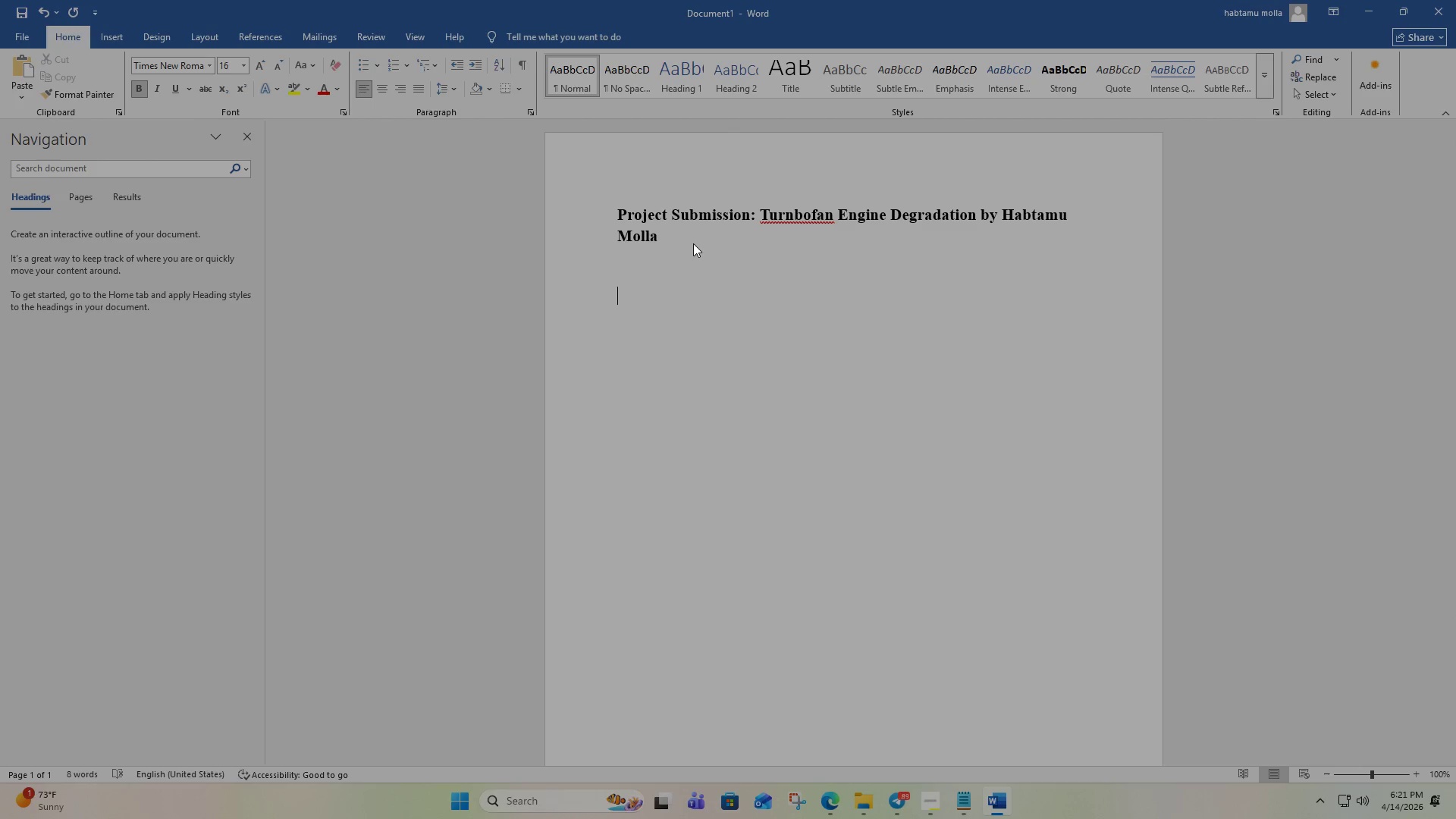 
type(1. Objective)
 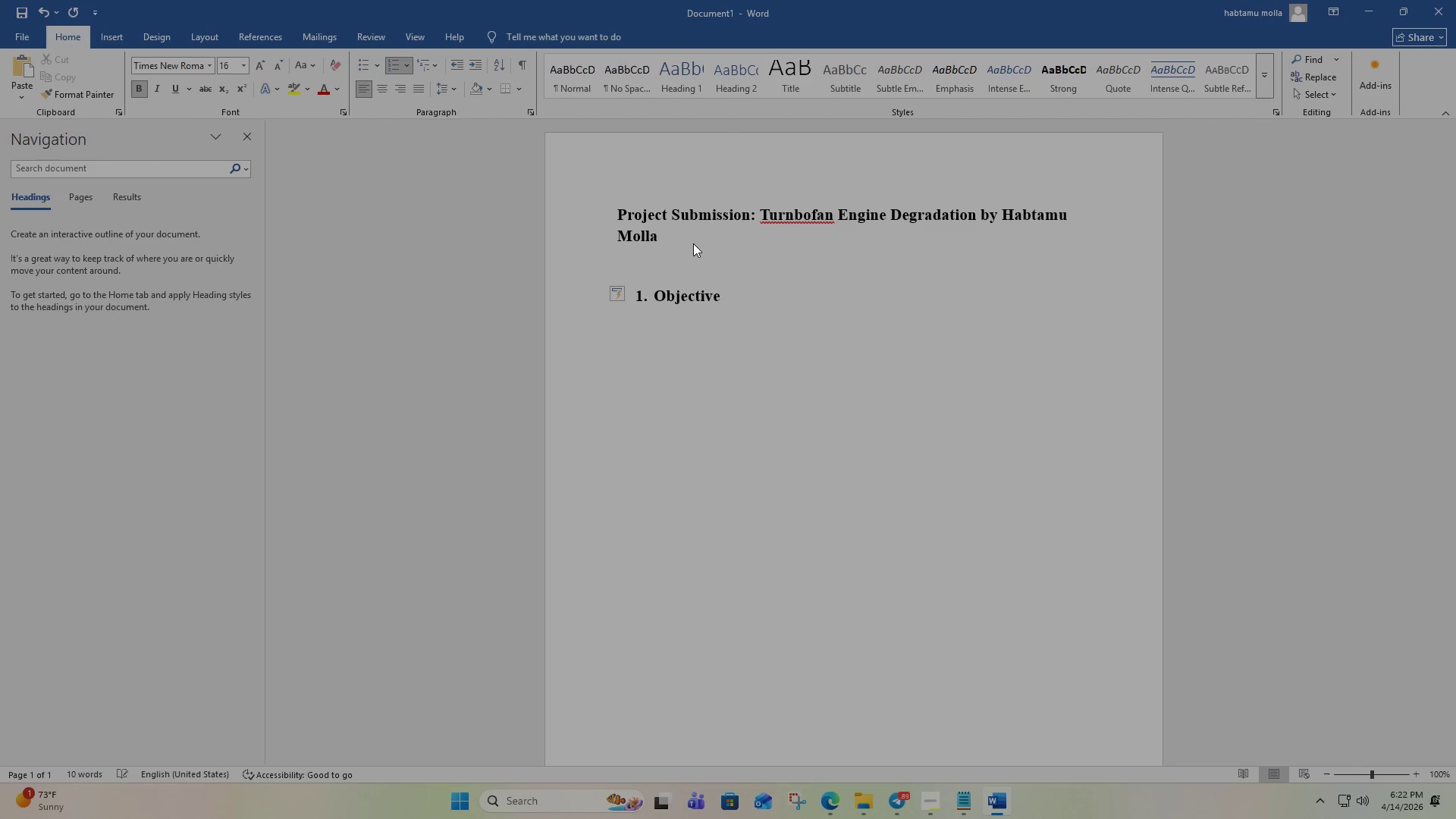 
key(Enter)
 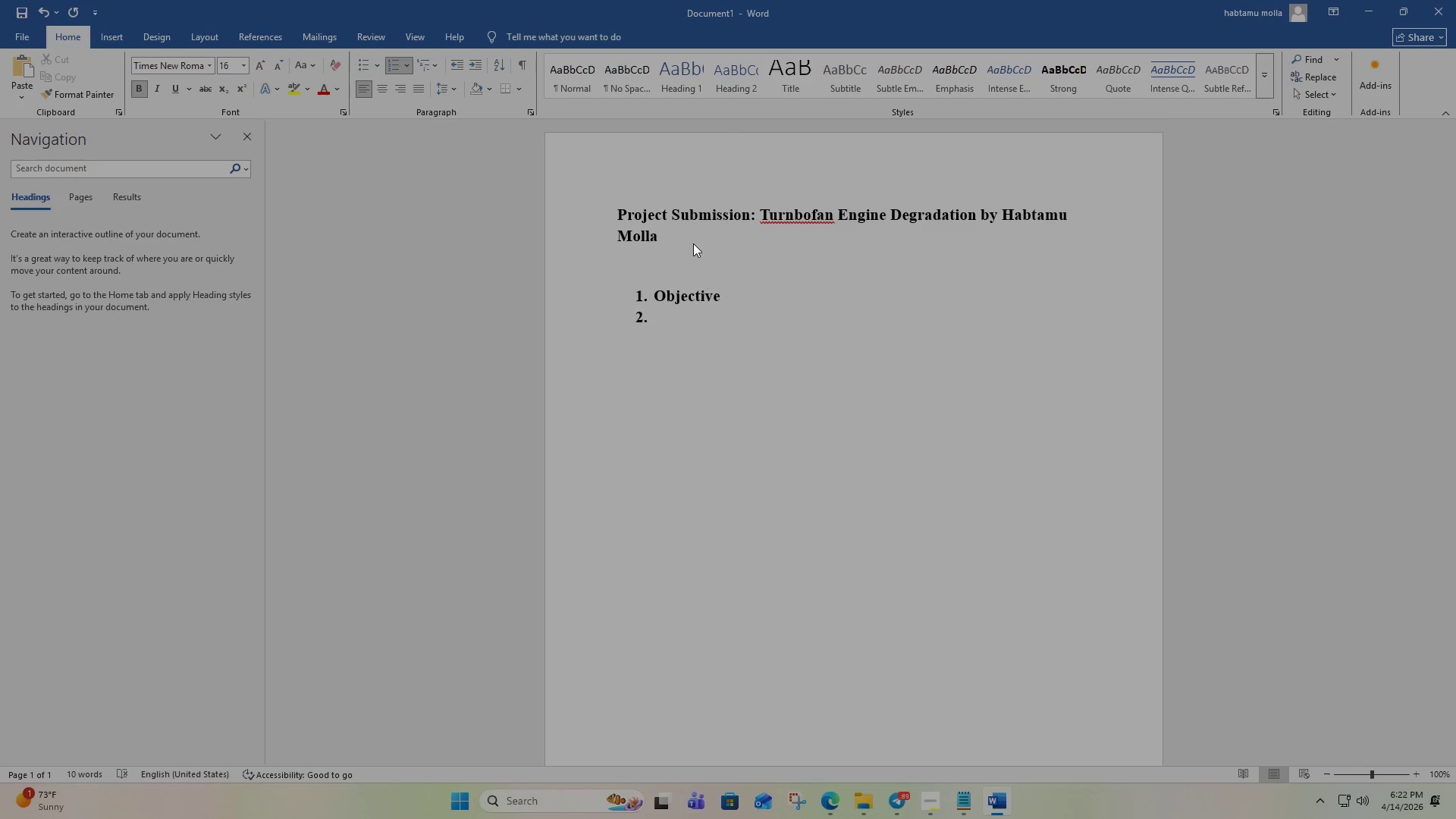 
key(Backspace)
 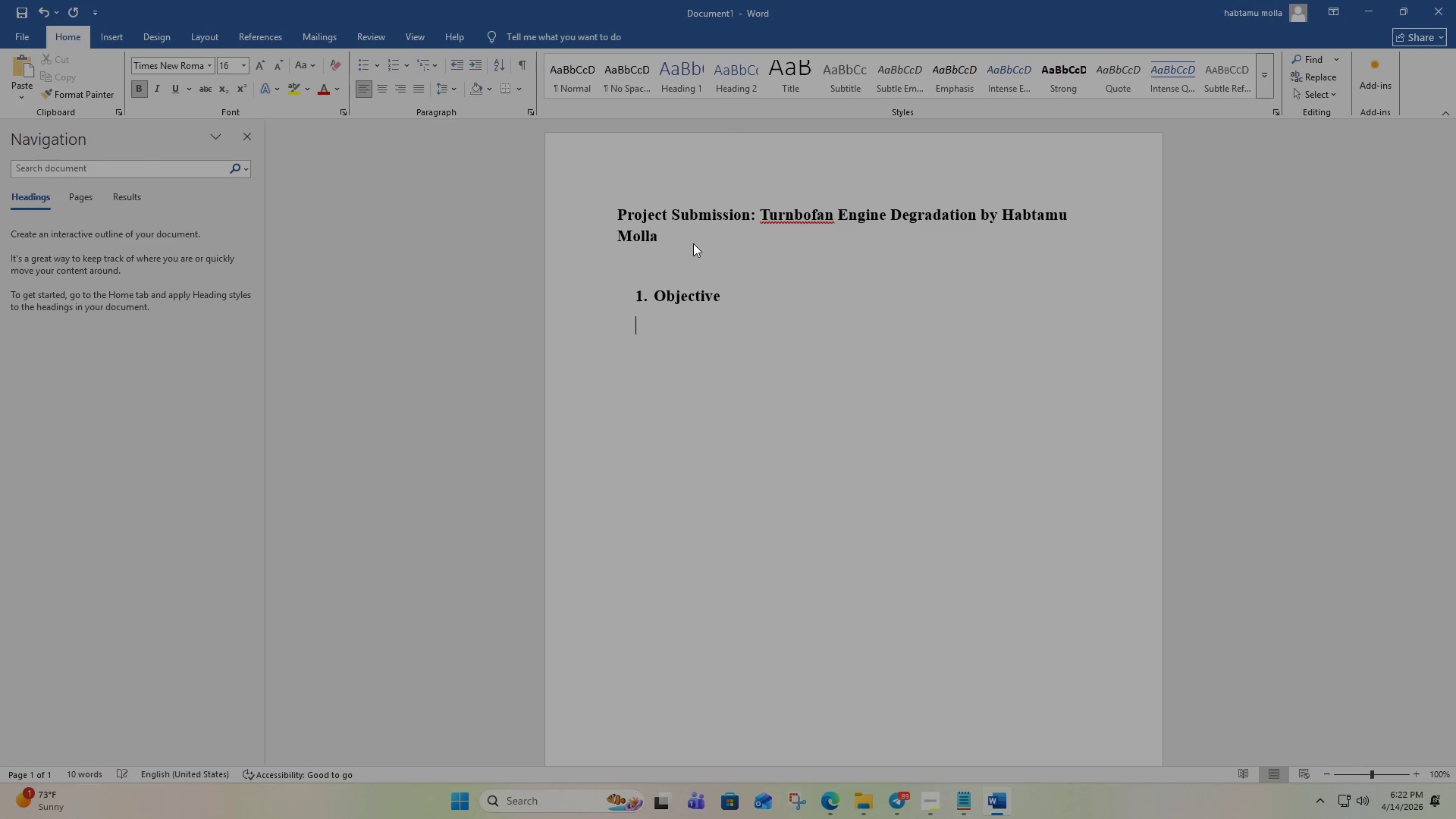 
key(Backspace)
 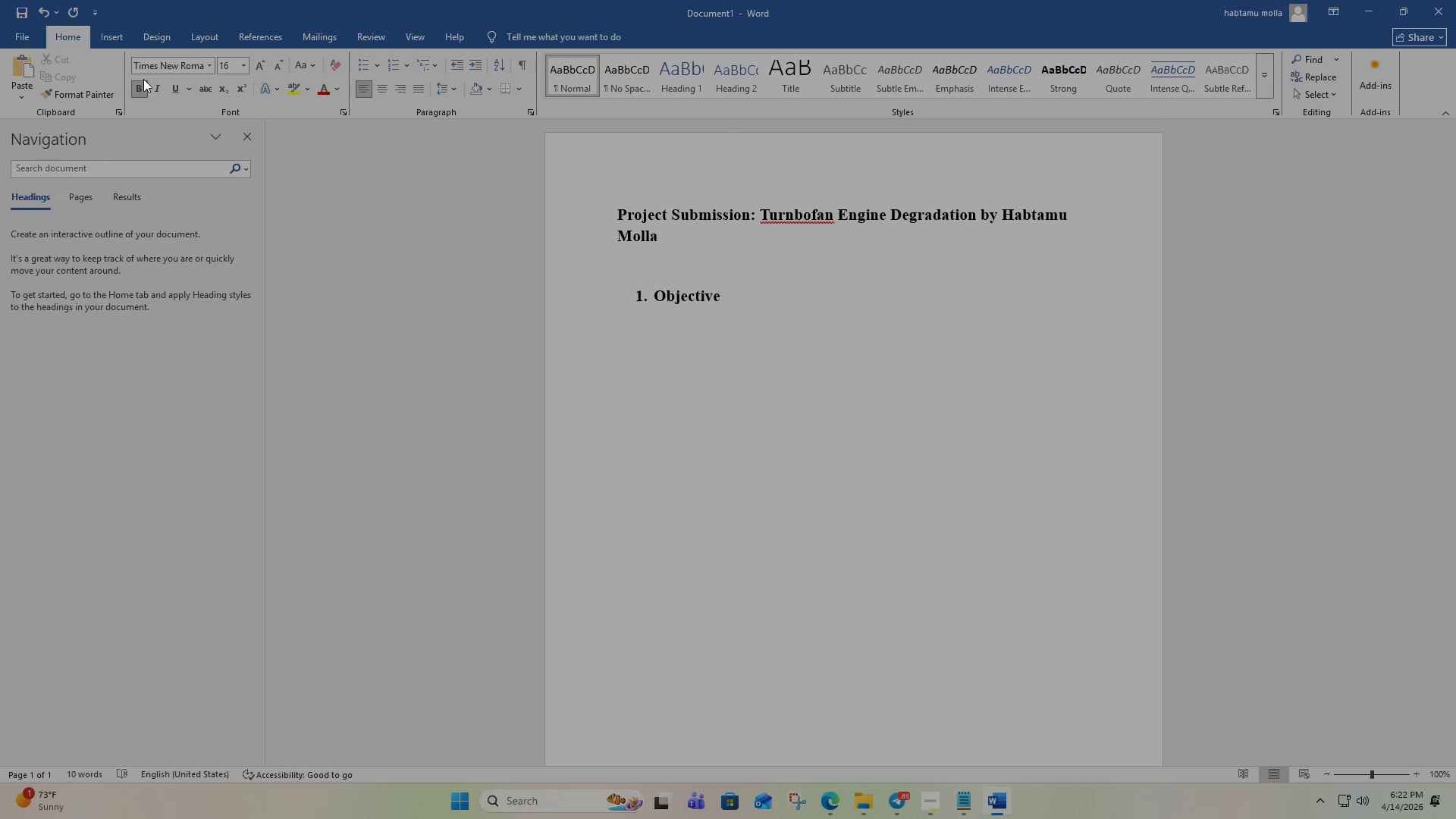 
wait(6.2)
 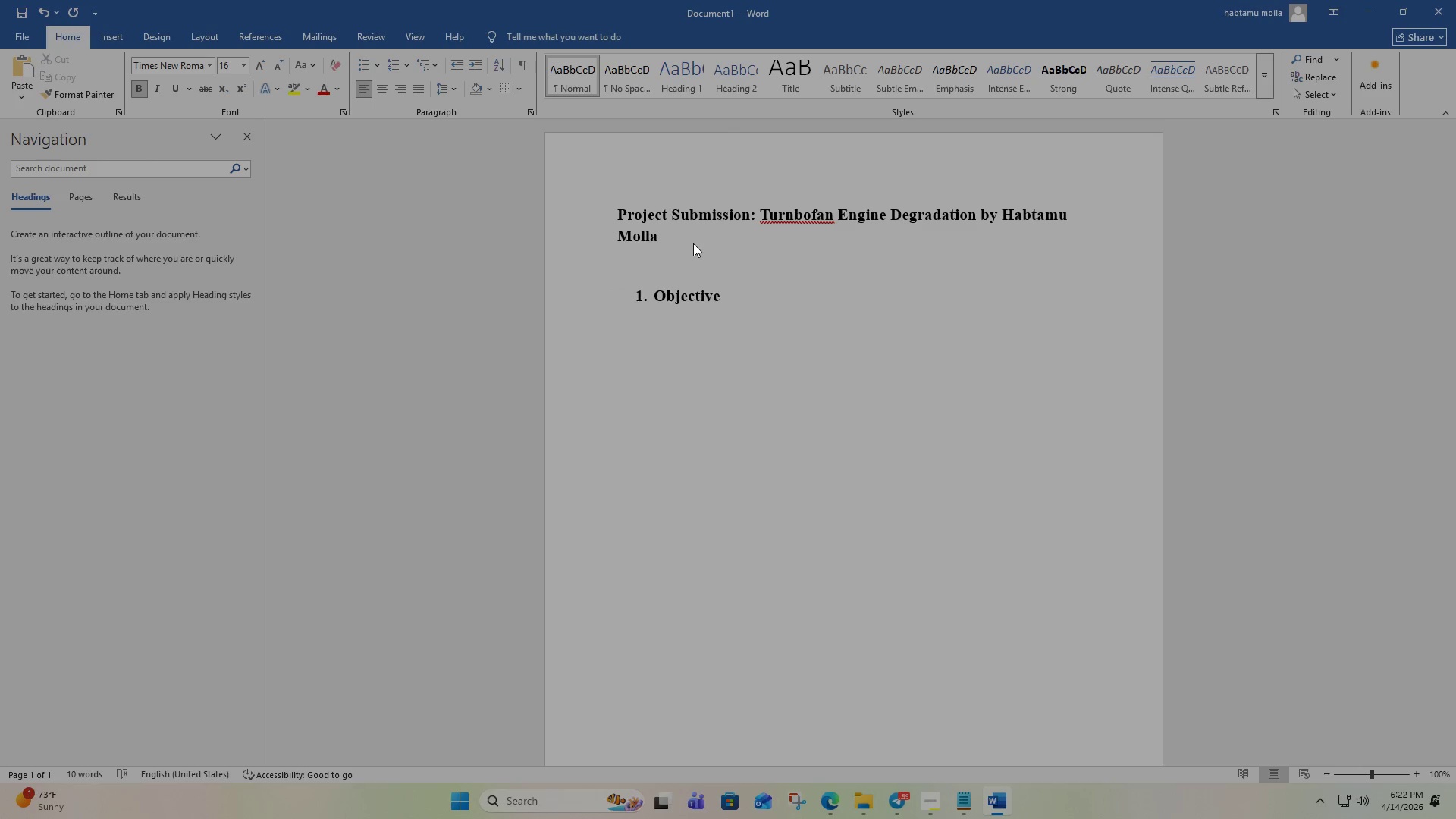 
left_click([253, 63])
 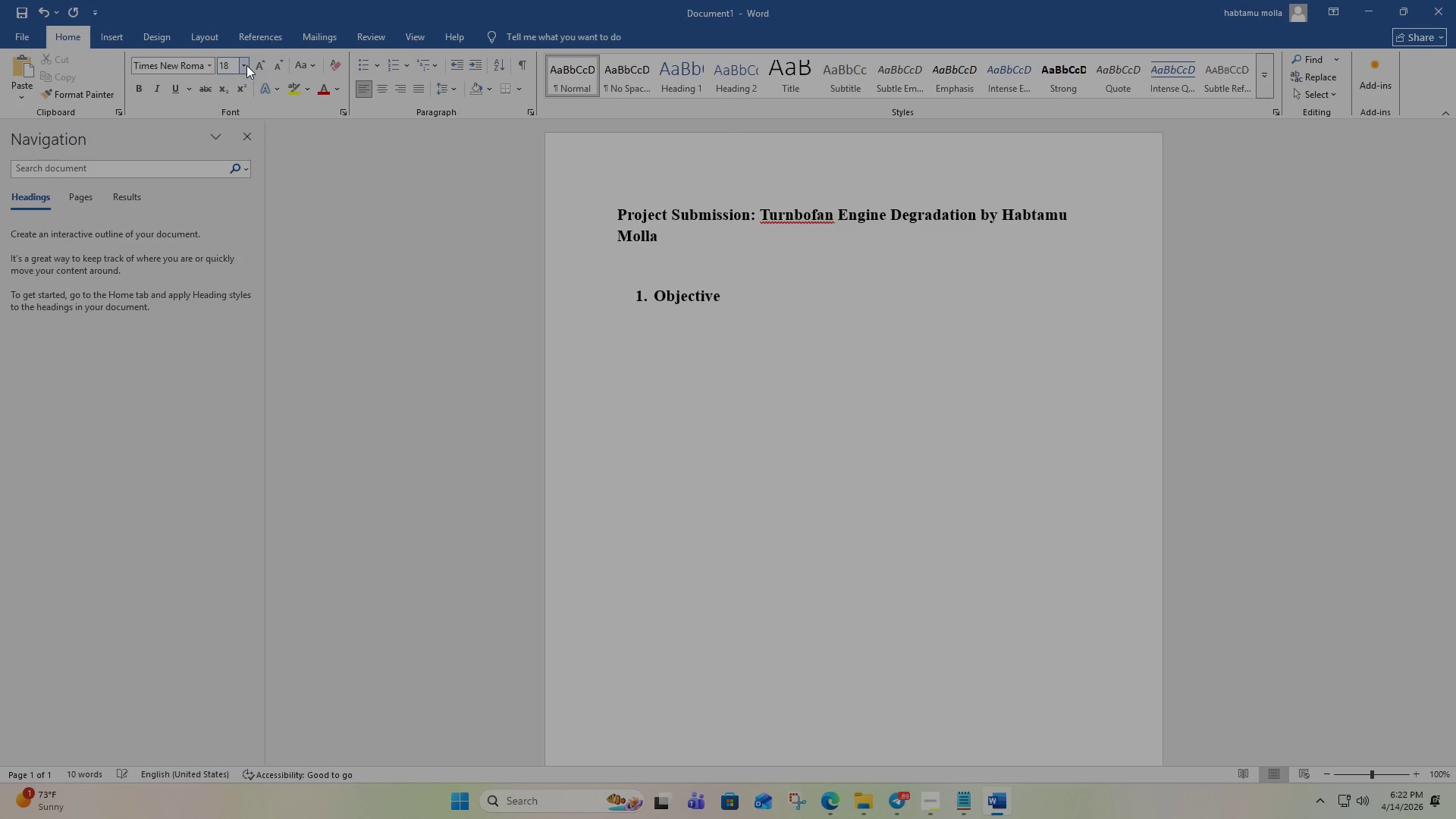 
left_click([246, 65])
 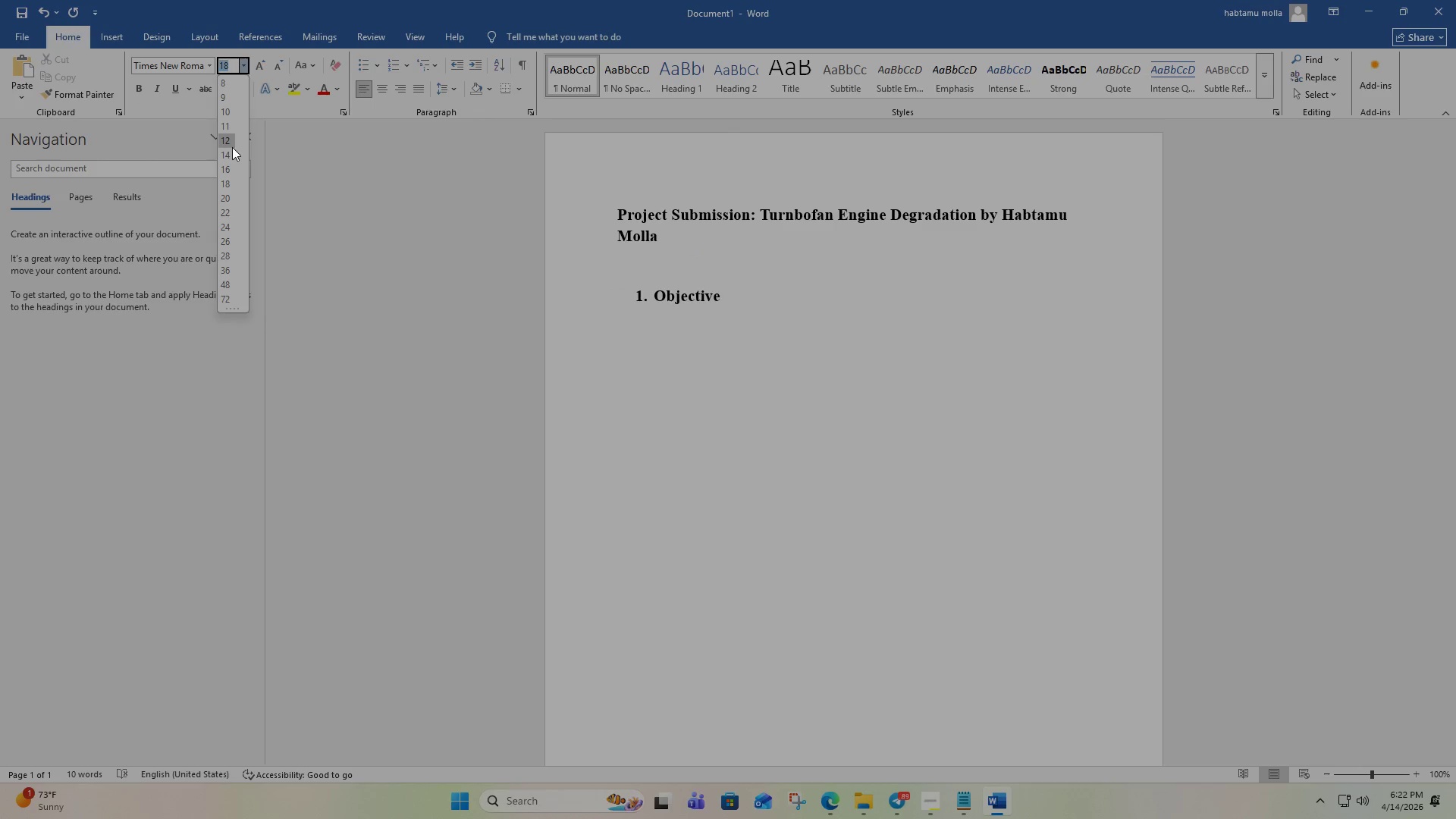 
left_click([232, 147])
 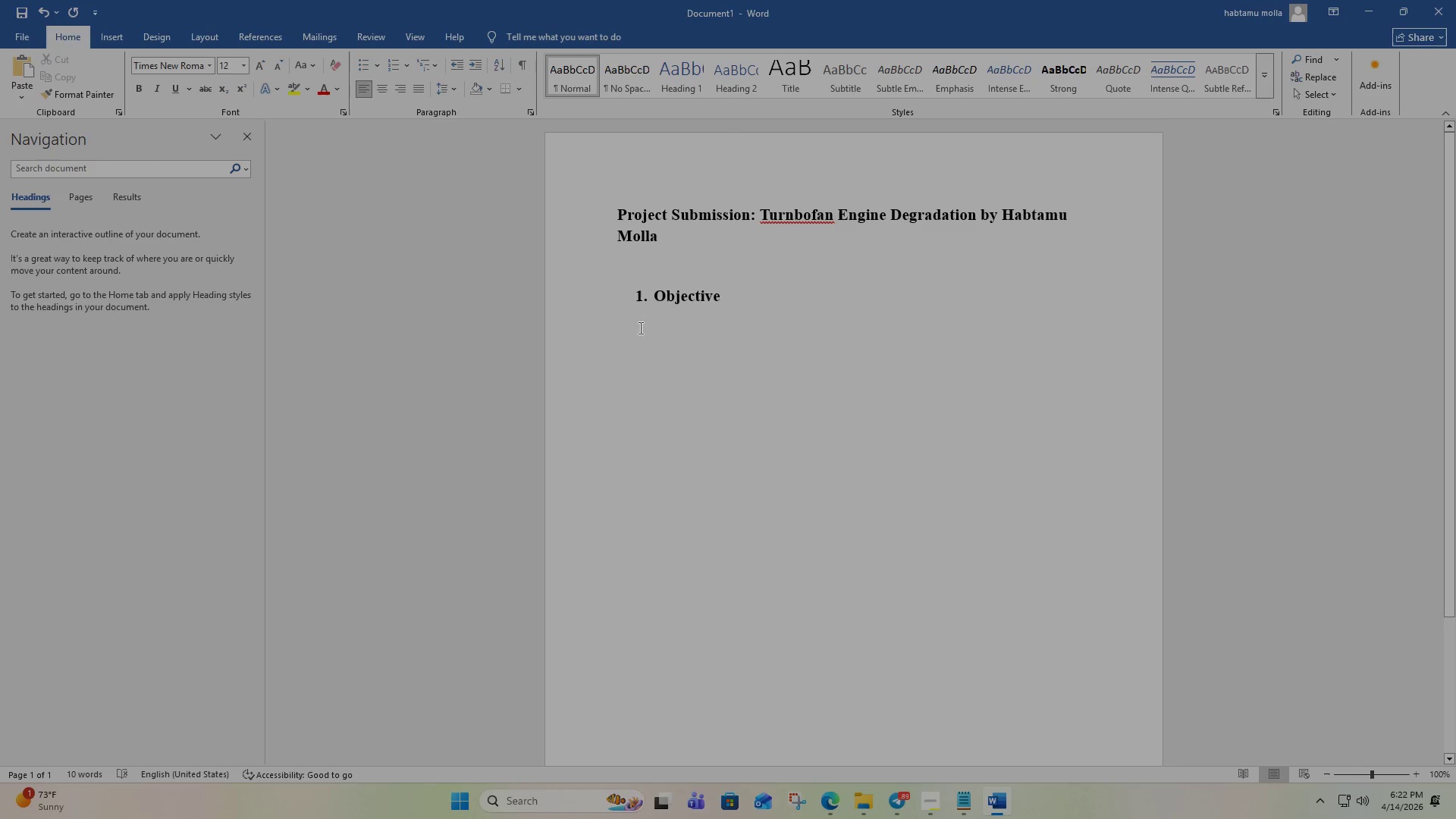 
wait(9.56)
 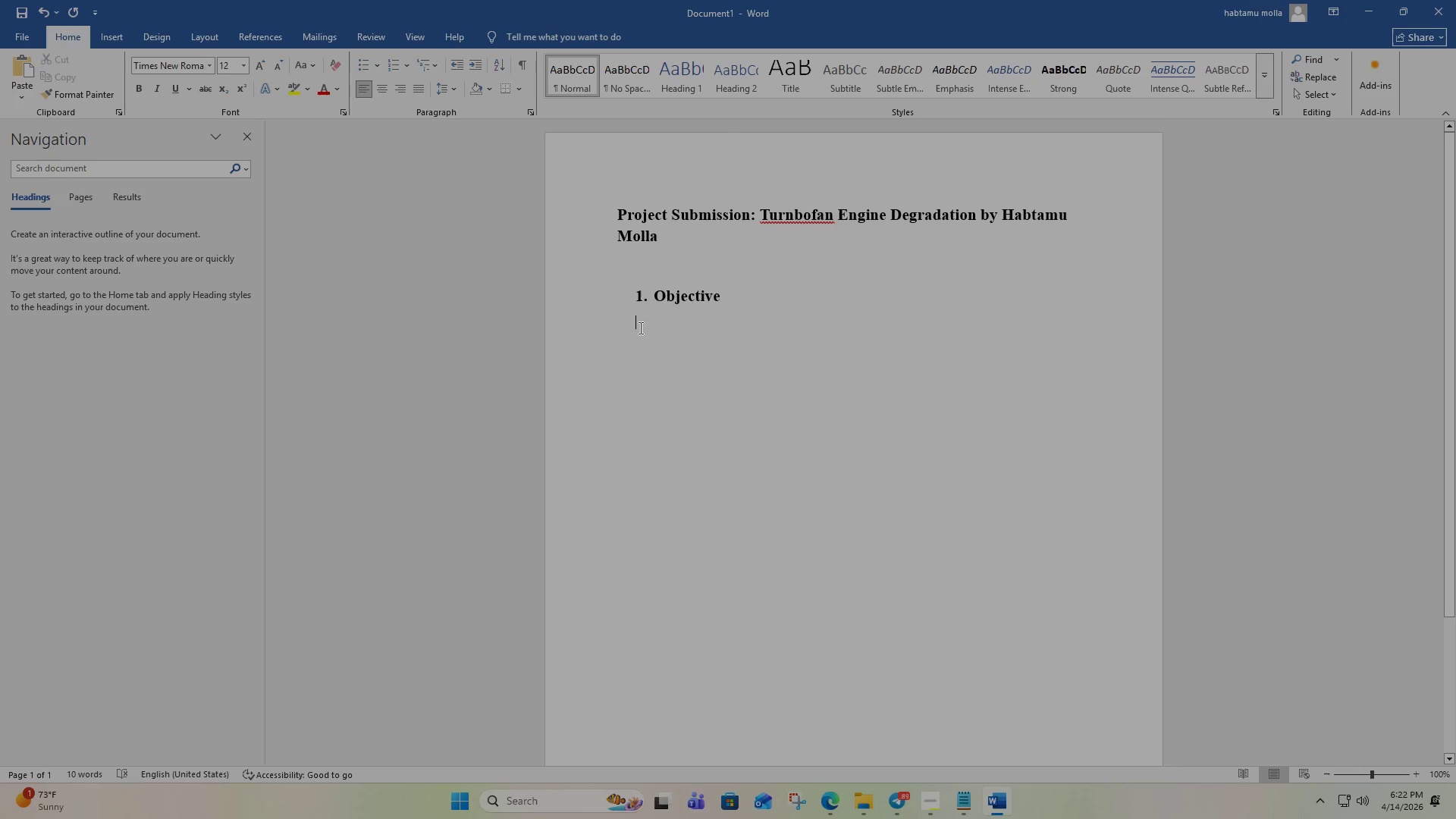 
type(The main goo)
key(Backspace)
type(al og)
key(Backspace)
type(fthis work was to understand how engines )
key(Backspace)
key(Backspace)
type( sensors )
 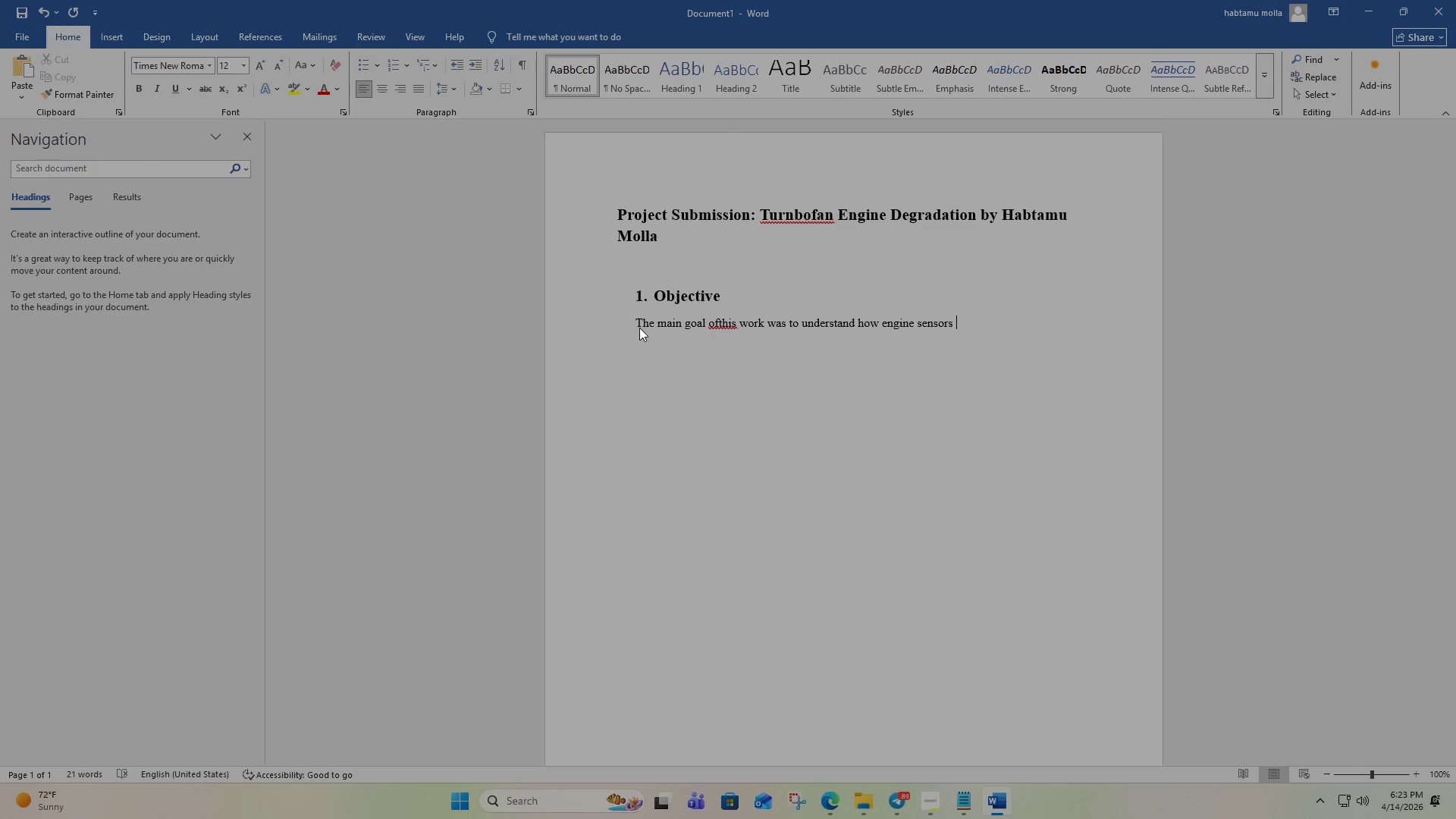 
type(reading behave as the system approaches failure and to identify which of the 21 sensos provide meaning)
 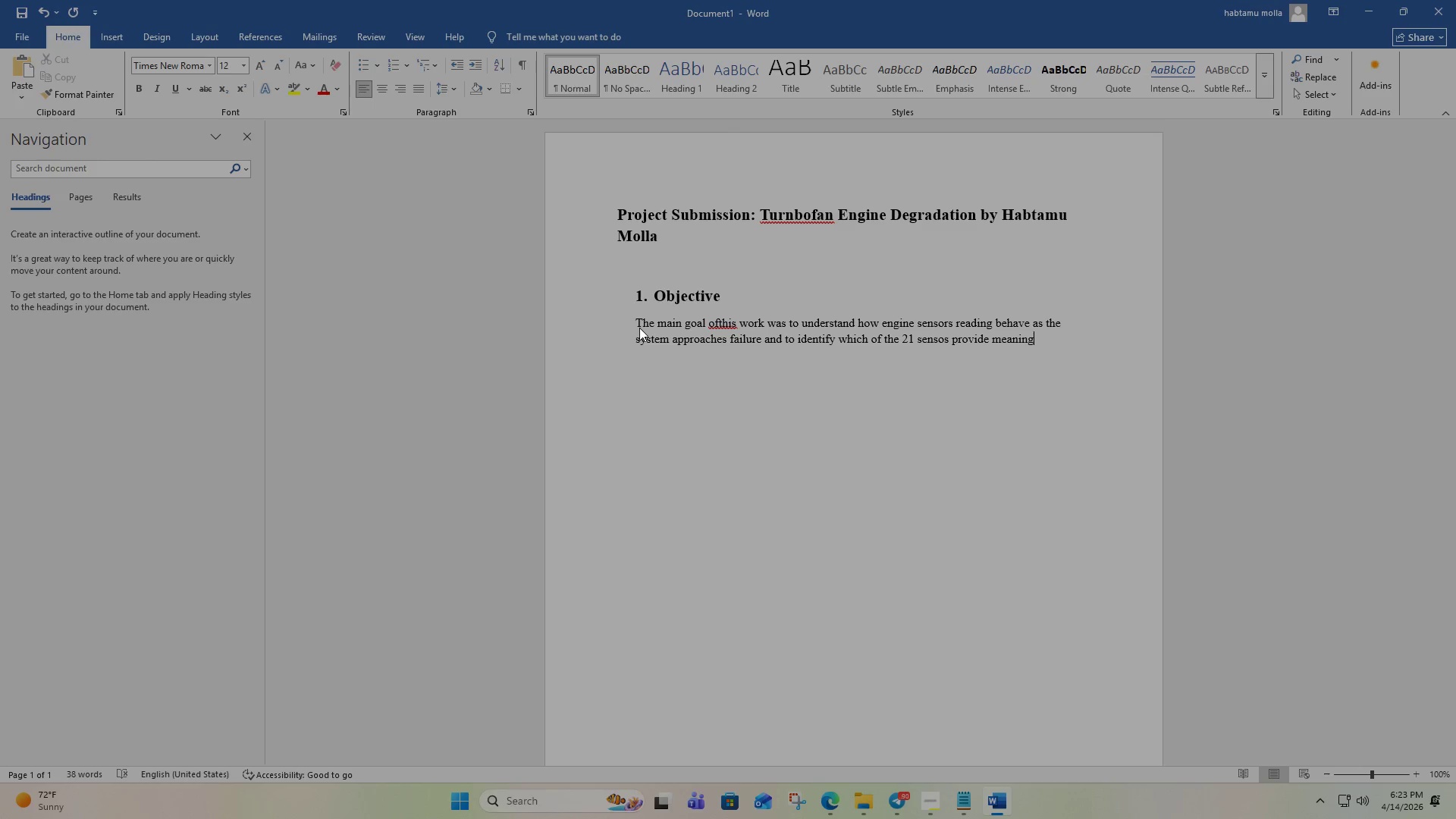 
type(ful degradation sy)
key(Backspace)
type(ignals.)
 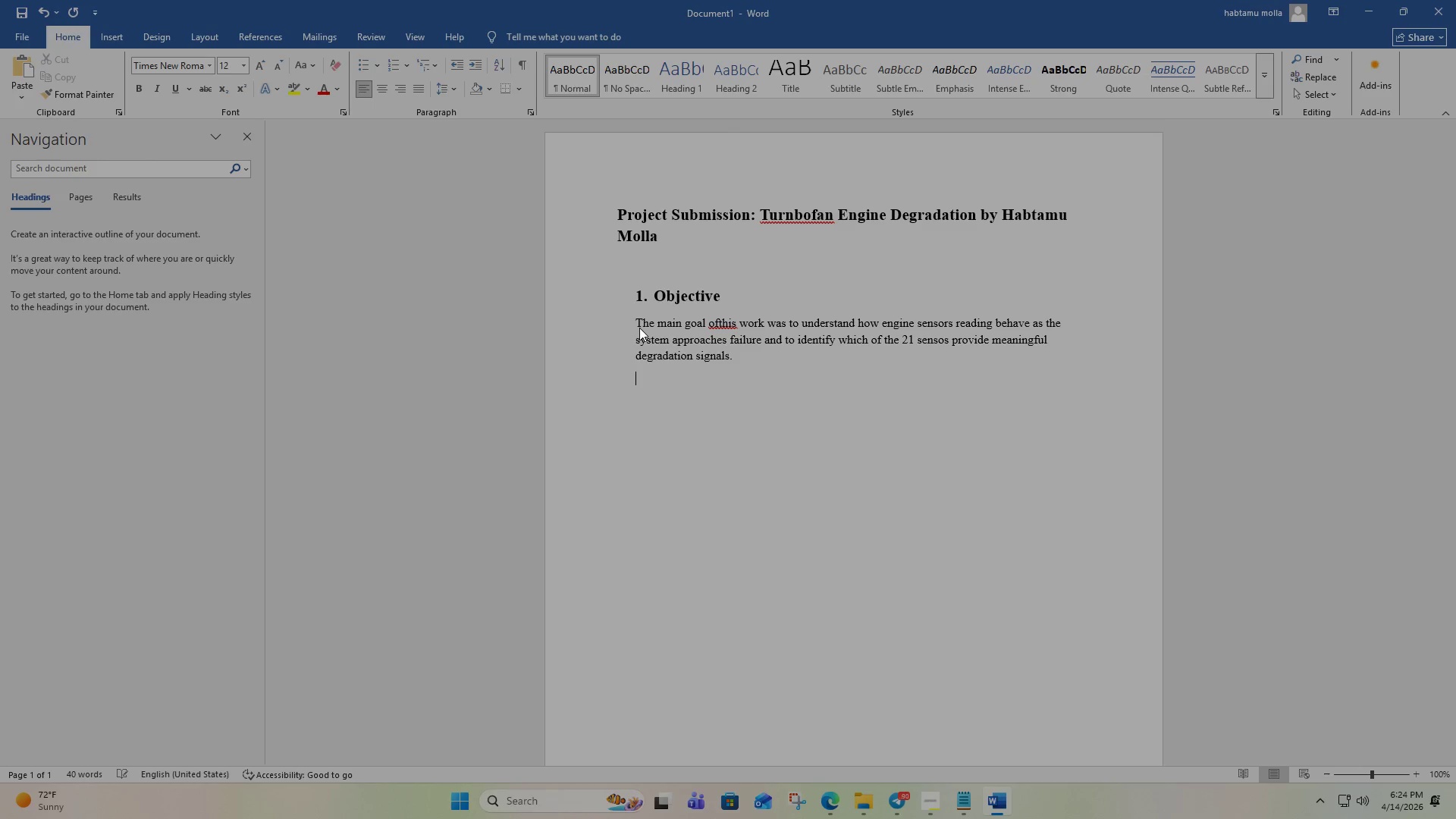 
key(Enter)
 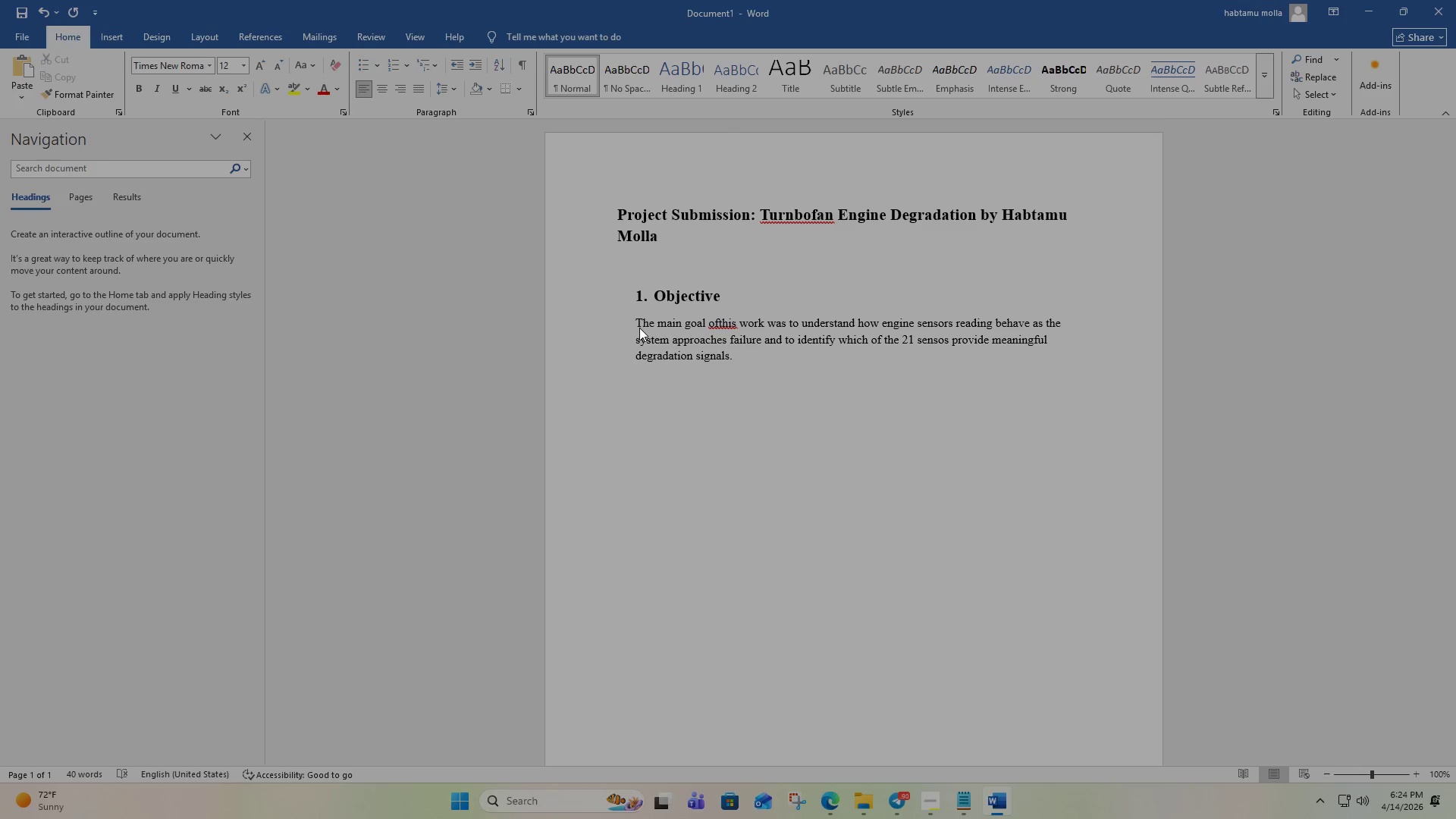 
type(In addition, )
key(Backspace)
key(Backspace)
type( to that,  I aimed to bul)
 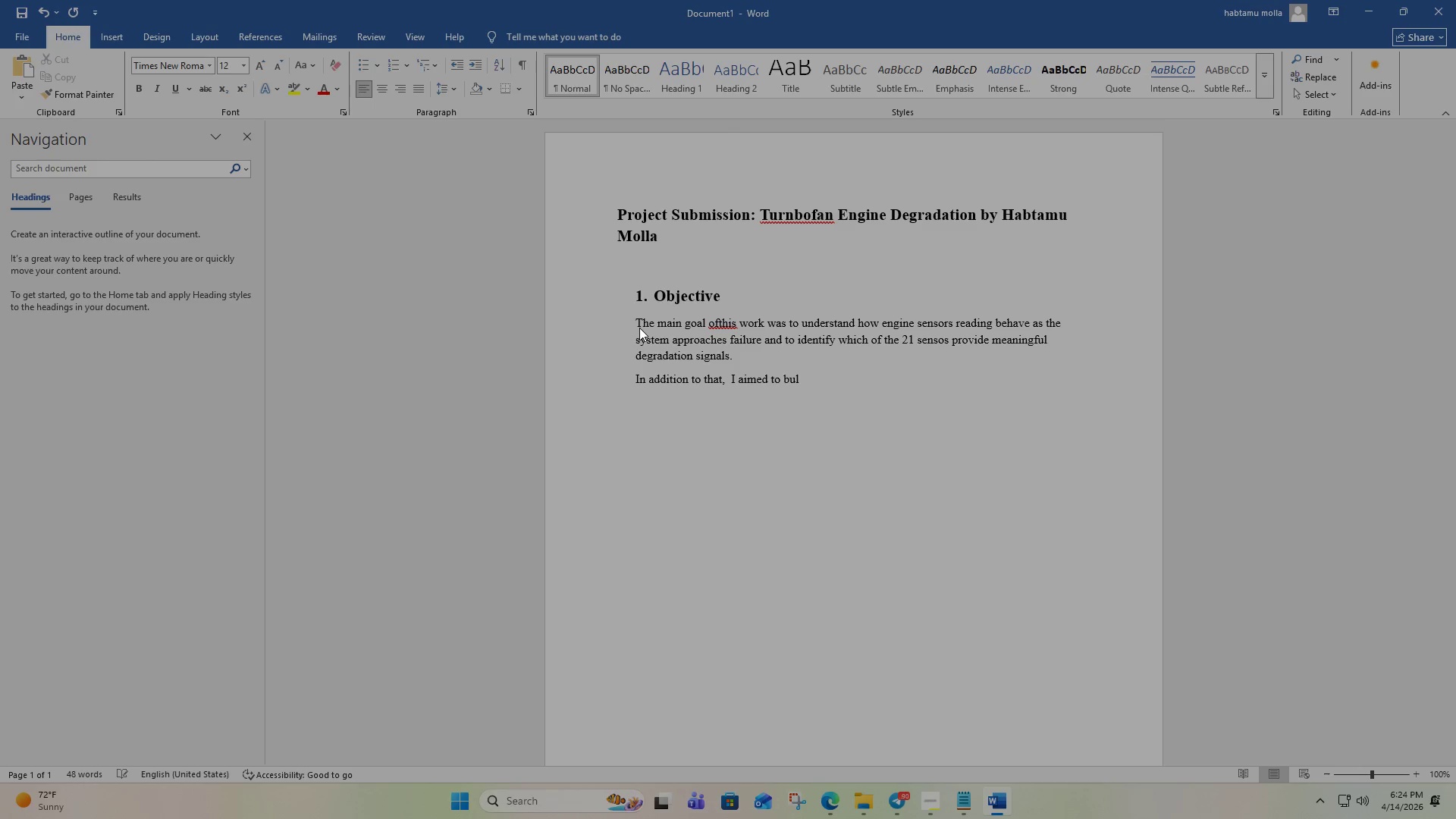 
type(d)
key(Backspace)
key(Backspace)
type(ild a model that can eastimate r)
 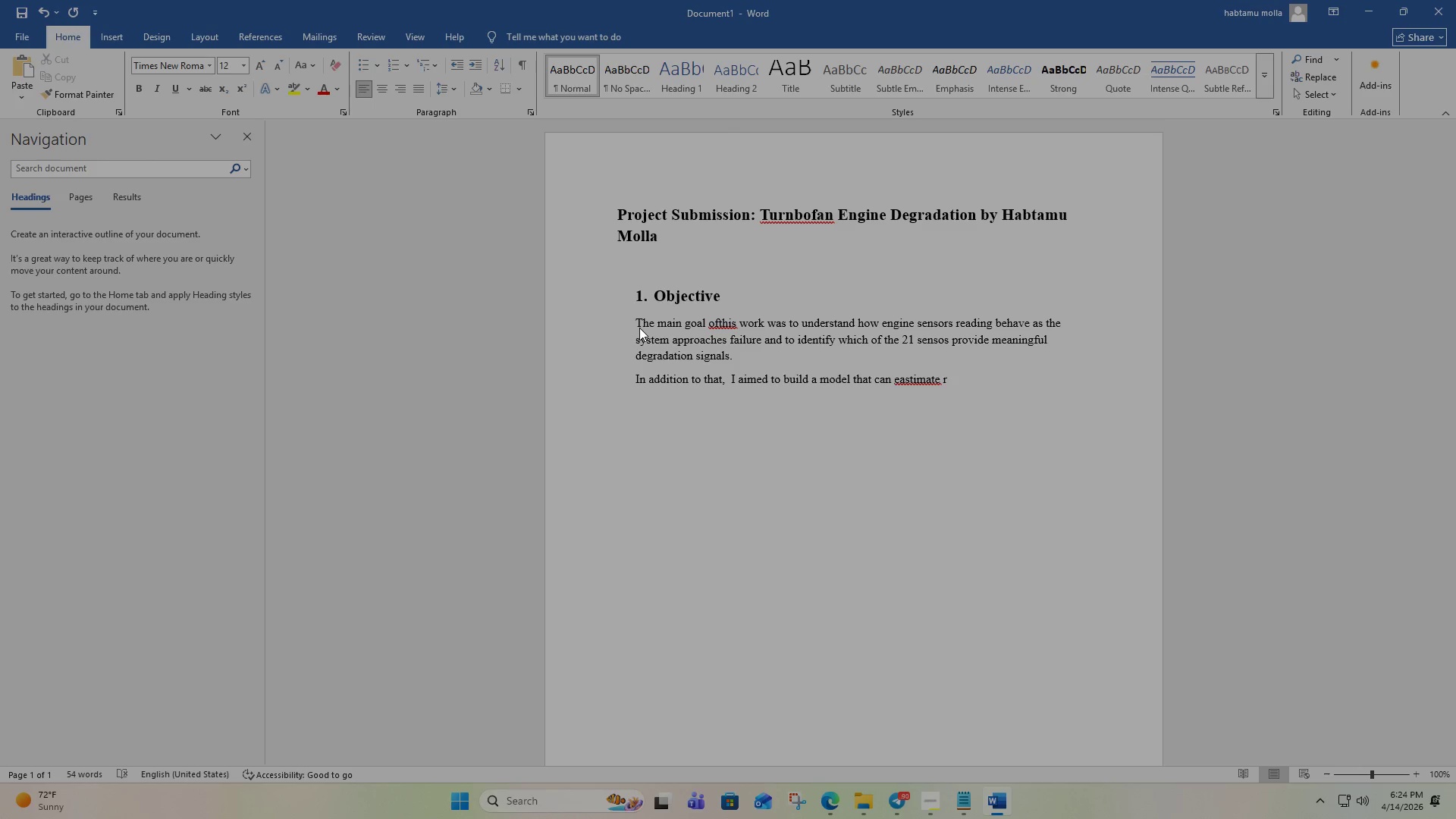 
key(Backspace)
key(Backspace)
key(Backspace)
key(Backspace)
key(Backspace)
key(Backspace)
key(Backspace)
key(Backspace)
key(Backspace)
key(Backspace)
type(stimate Remaining Useful LI)
key(Backspace)
type(fe())
 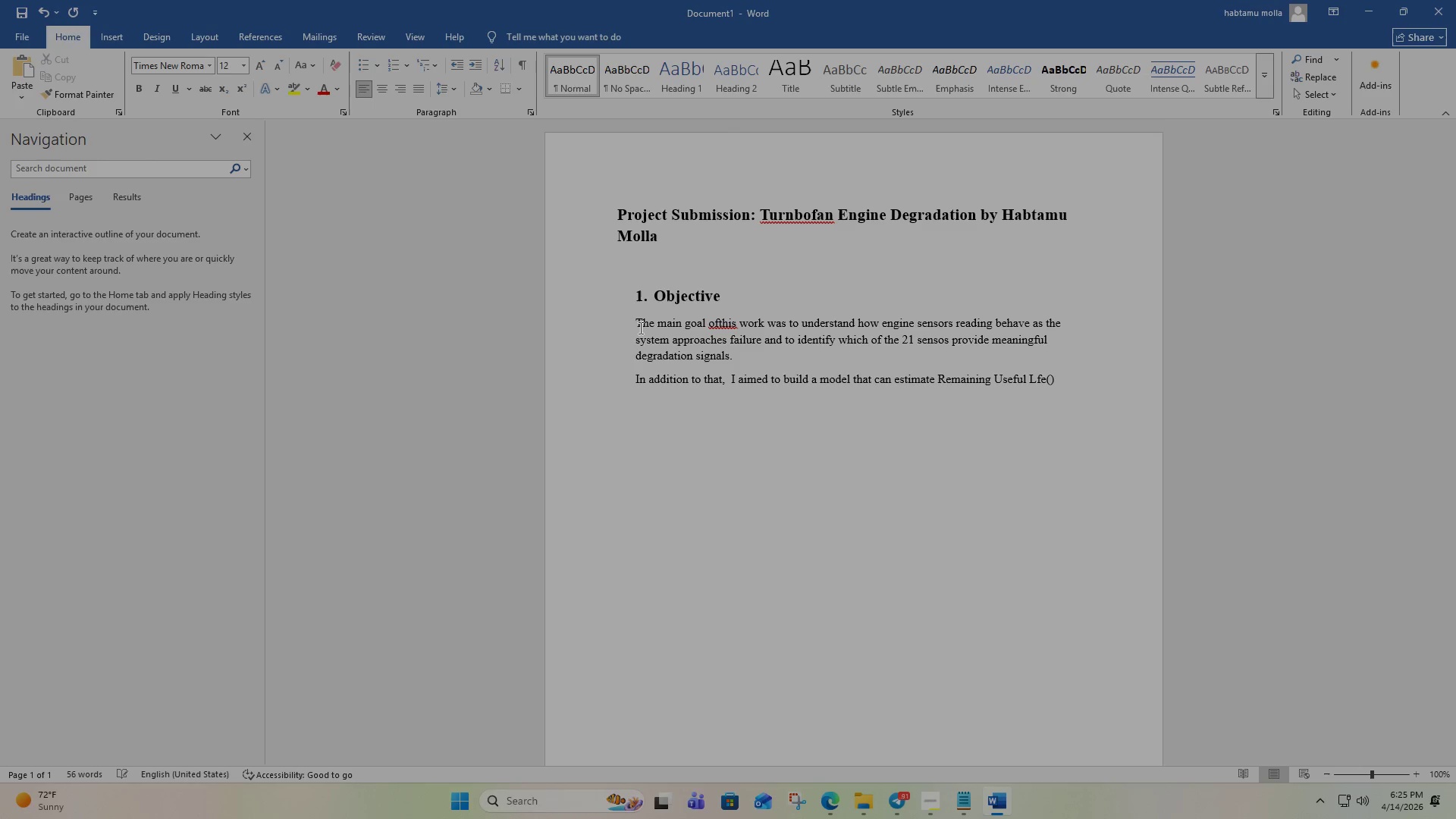 
key(Shift+ArrowLeft)
 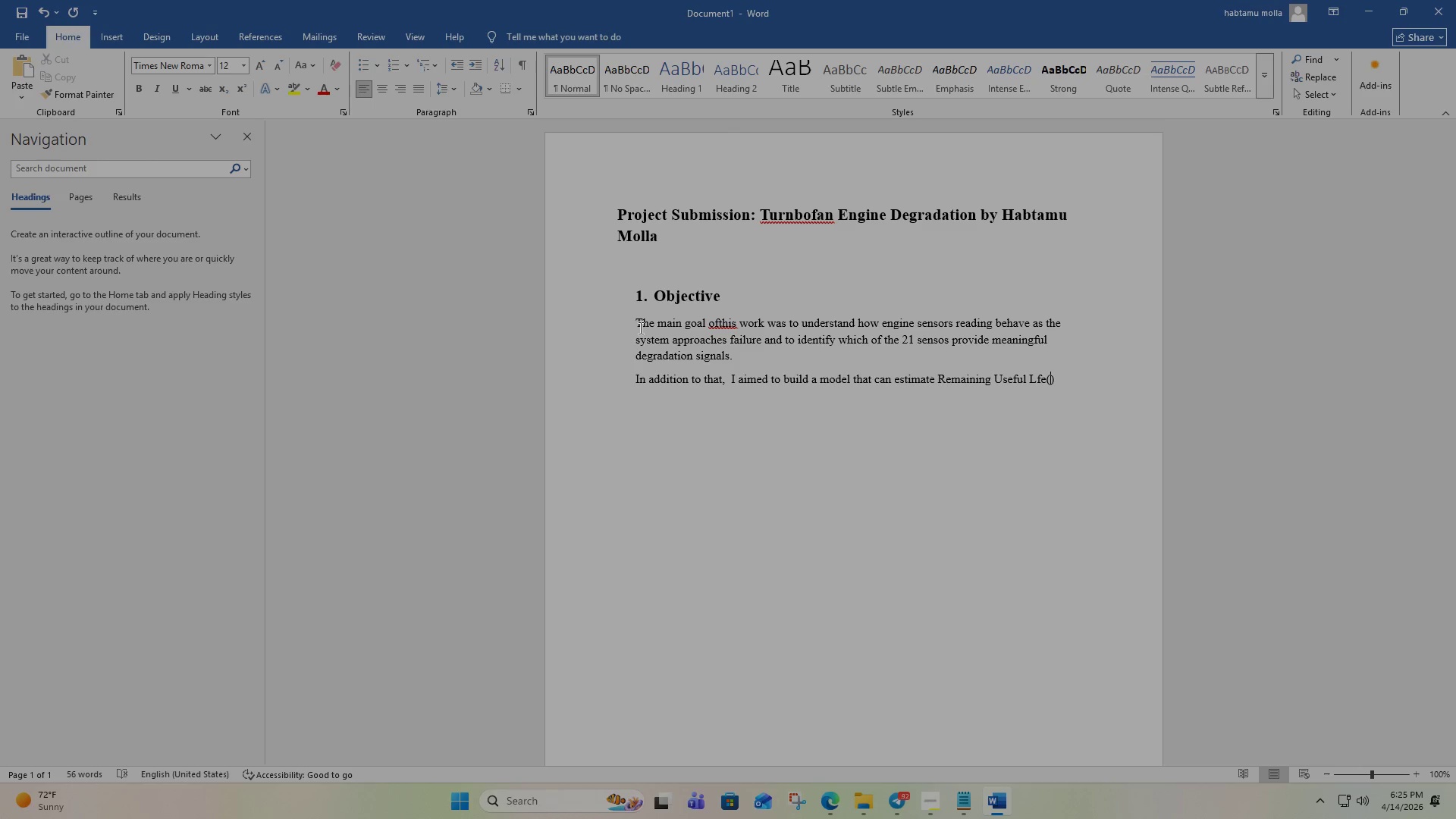 
type(RUL)
 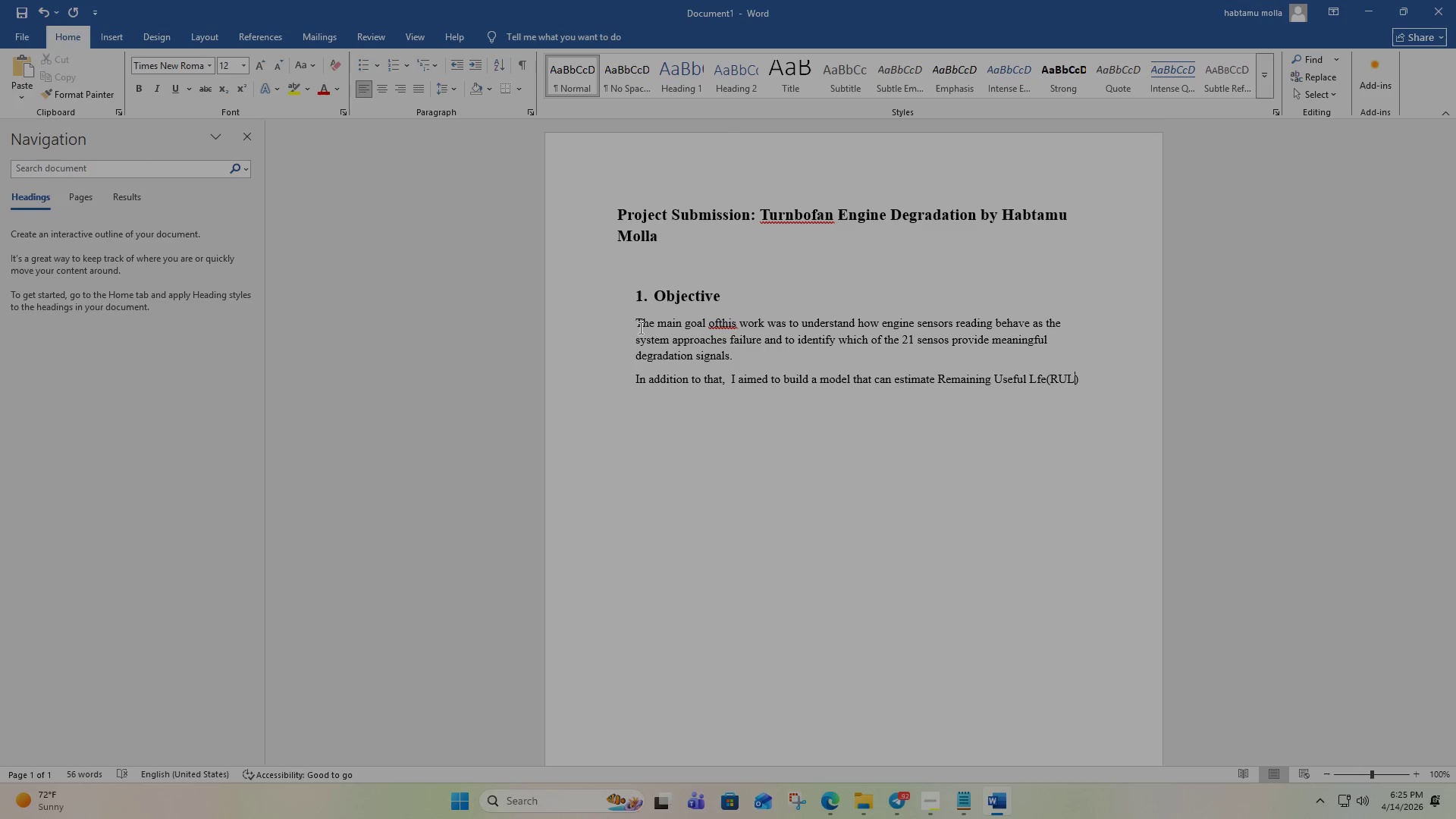 
key(Shift+ArrowRight)
 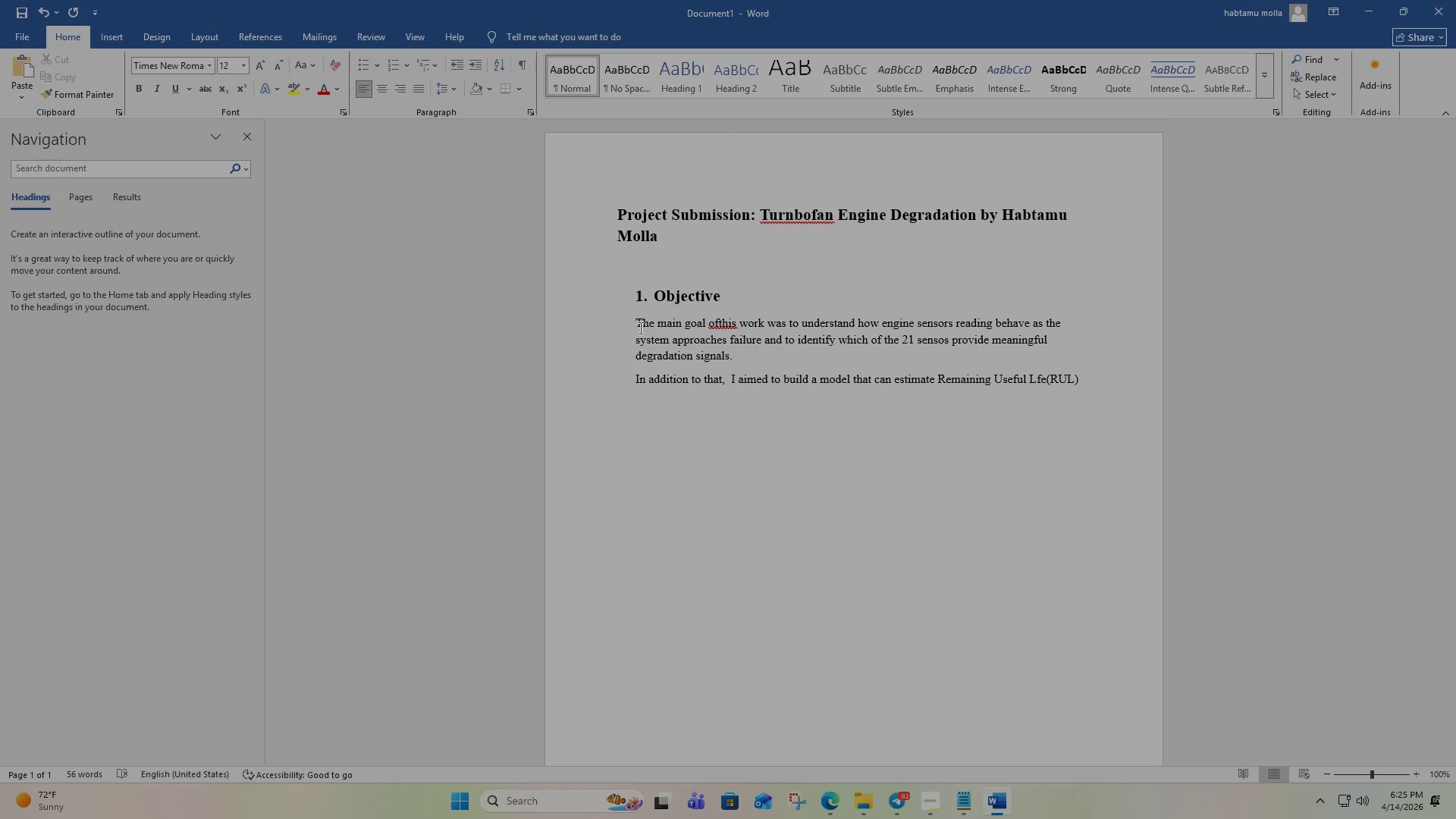 
type( WITH REASONABLE  ACCURACY SO THAT MAINTENANCE DECISION CAN BE MADE)
 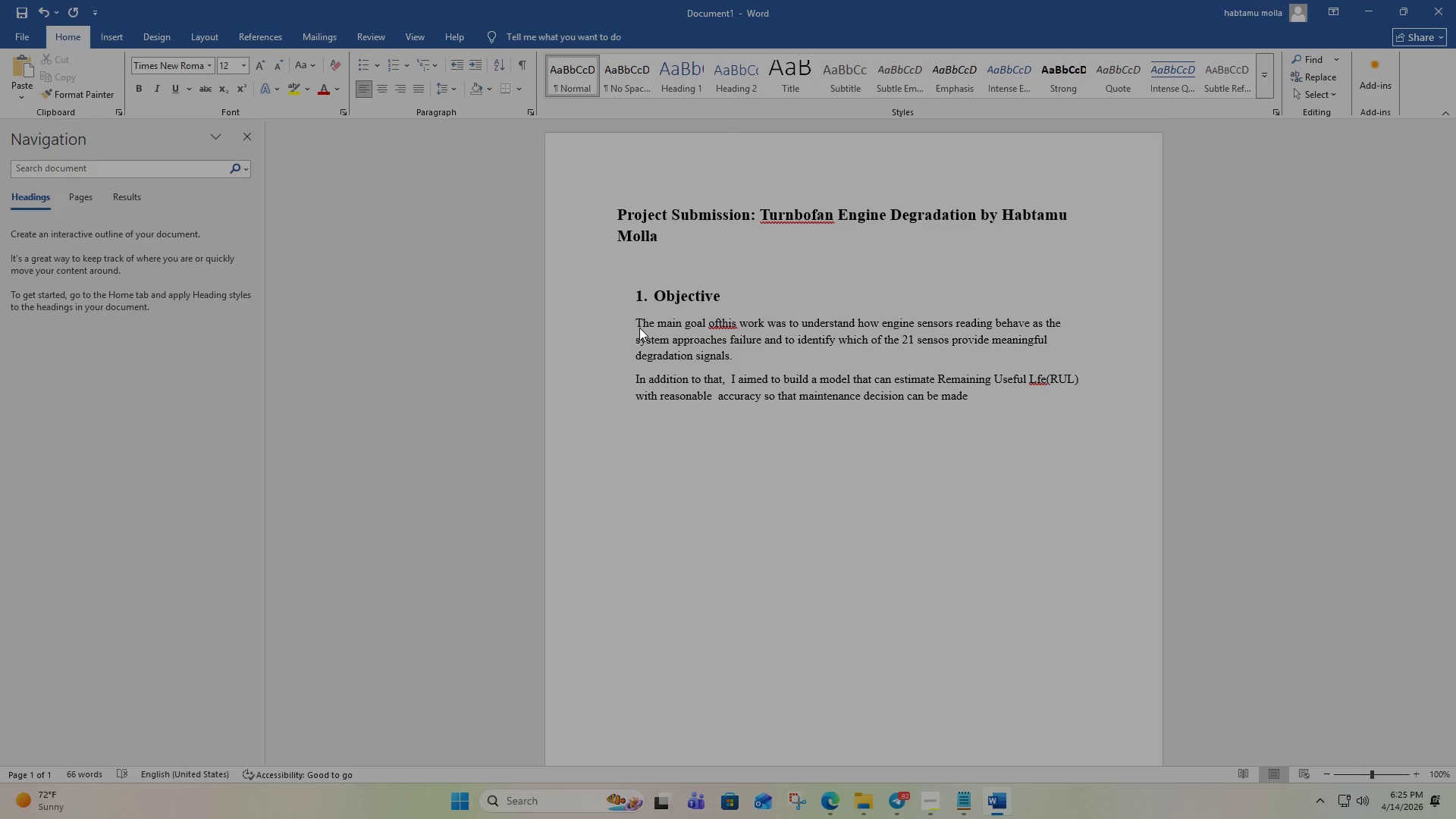 
wait(5.25)
 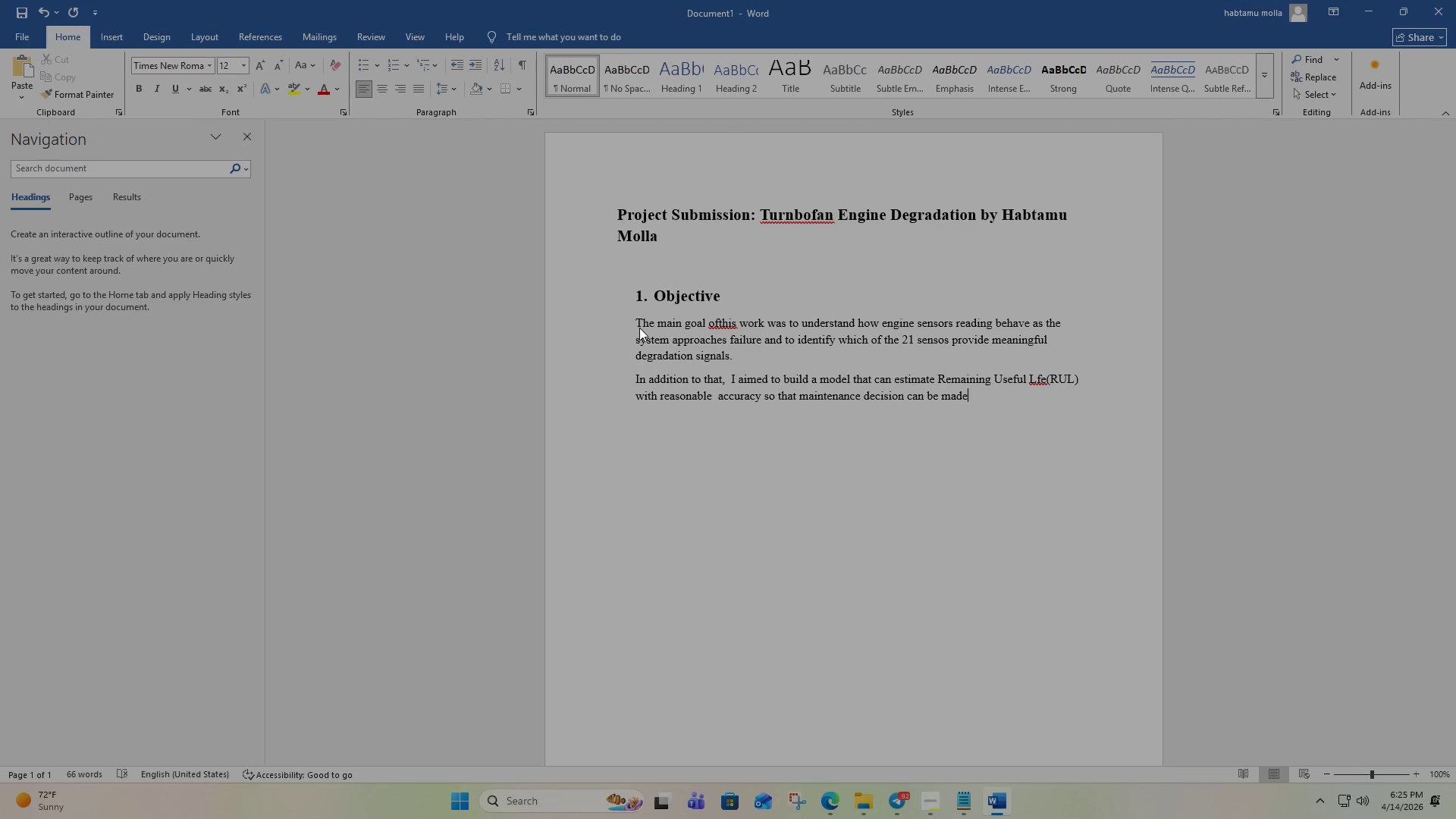 
type( BEFORE A FAILURE ACCUALLY OCCURS>)
 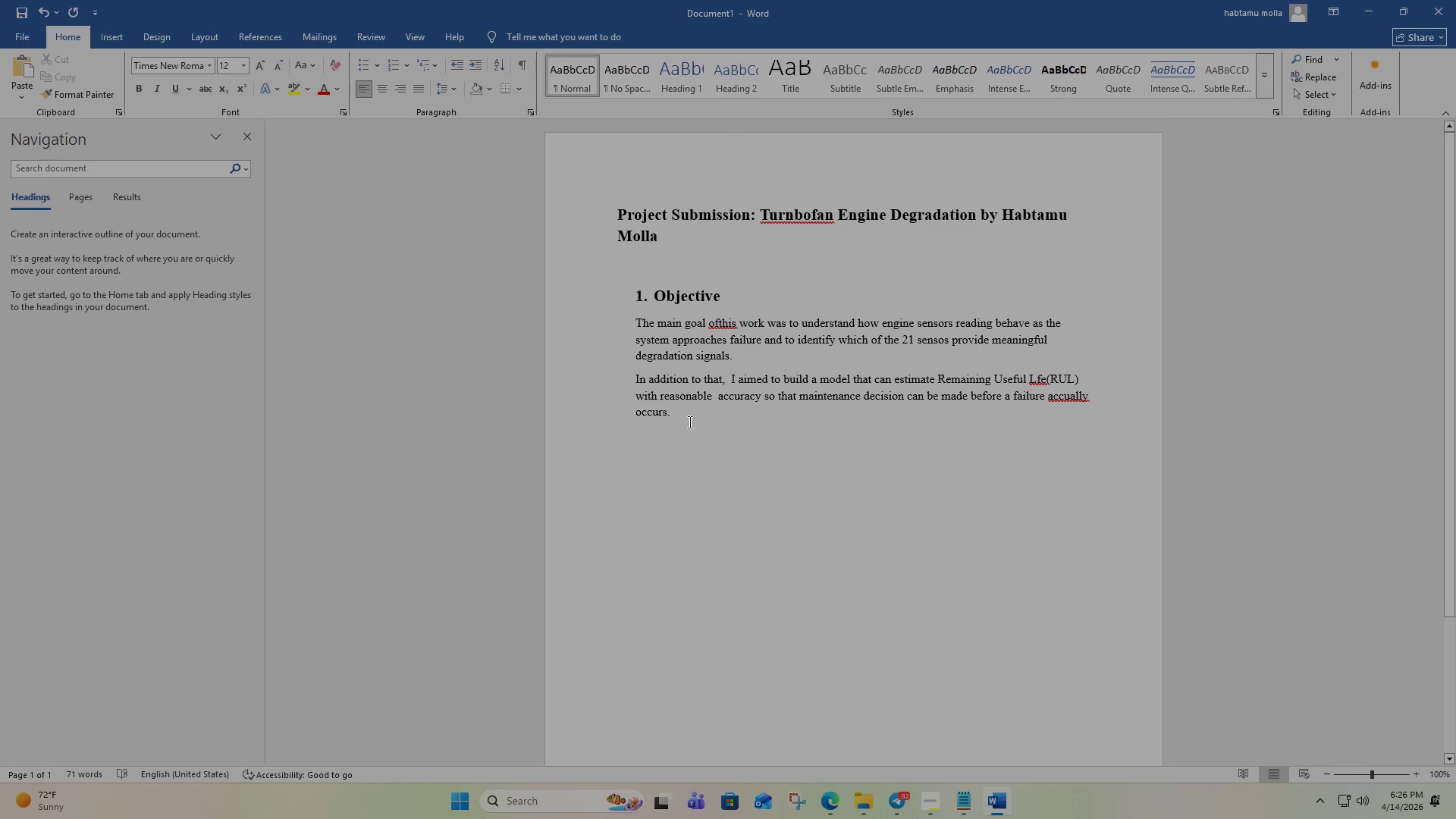 
left_click_drag(start_coordinate=[682, 425], to_coordinate=[626, 326])
 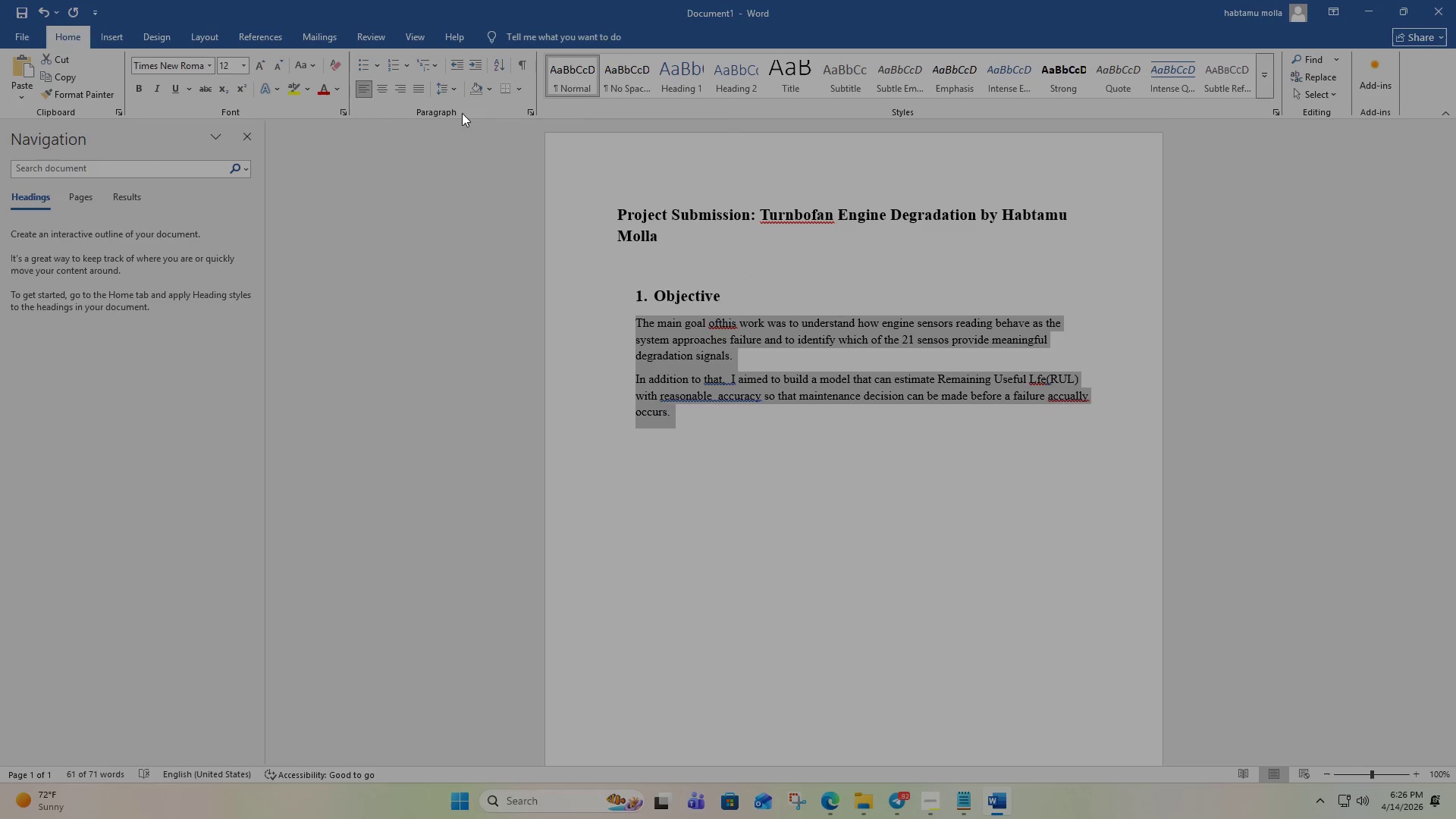 
left_click([419, 90])
 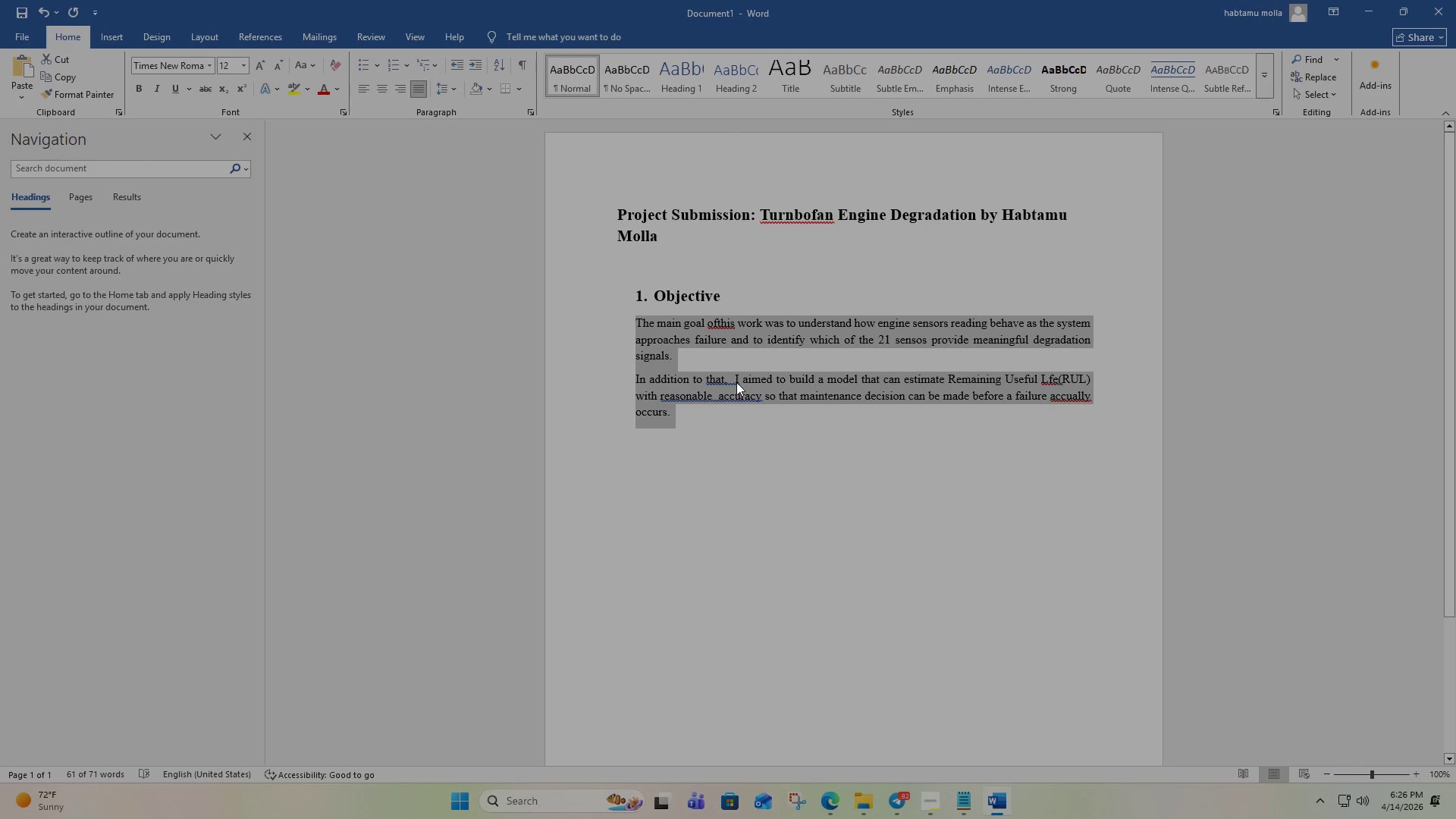 
left_click([733, 377])
 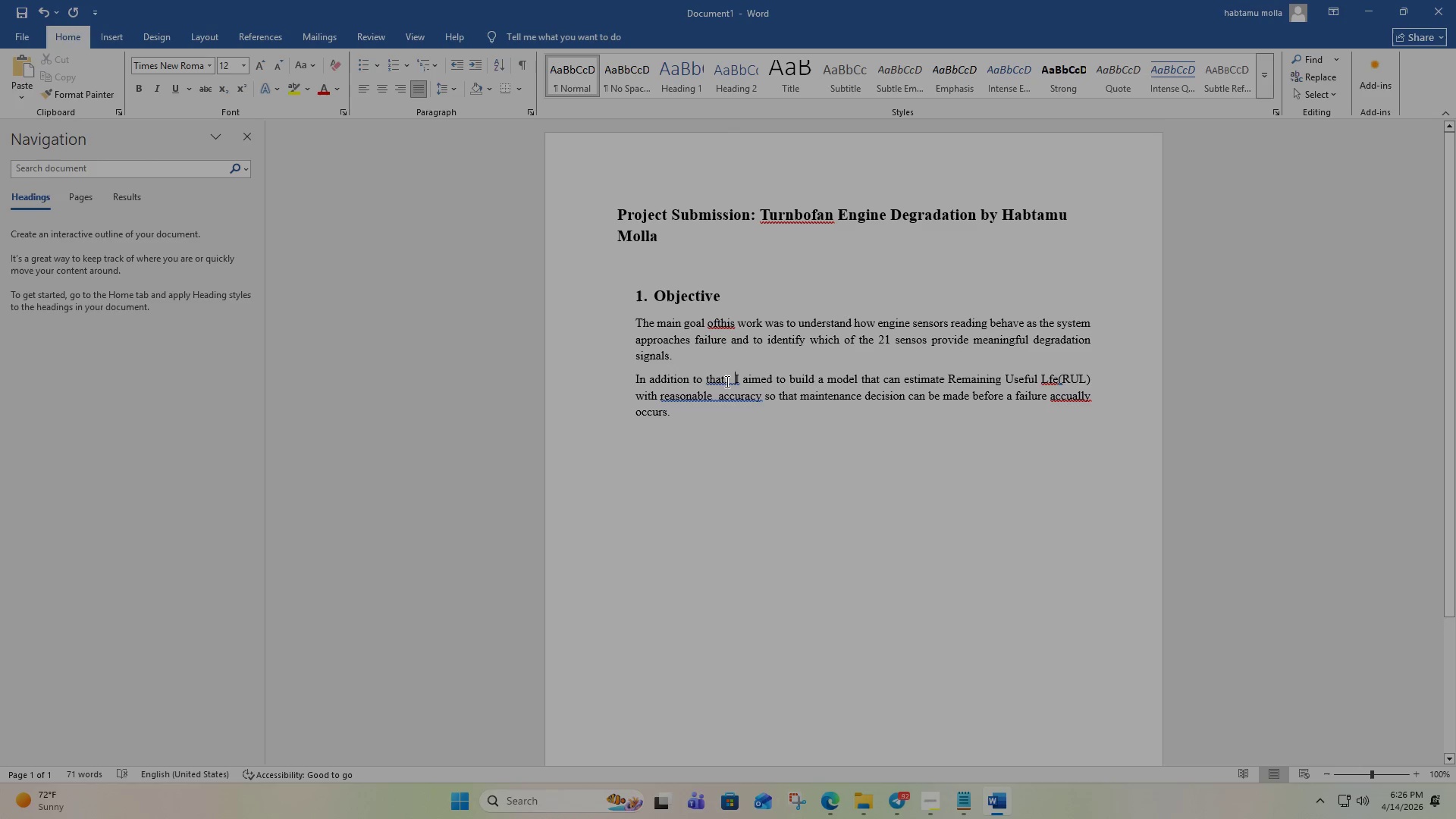 
key(Backspace)
 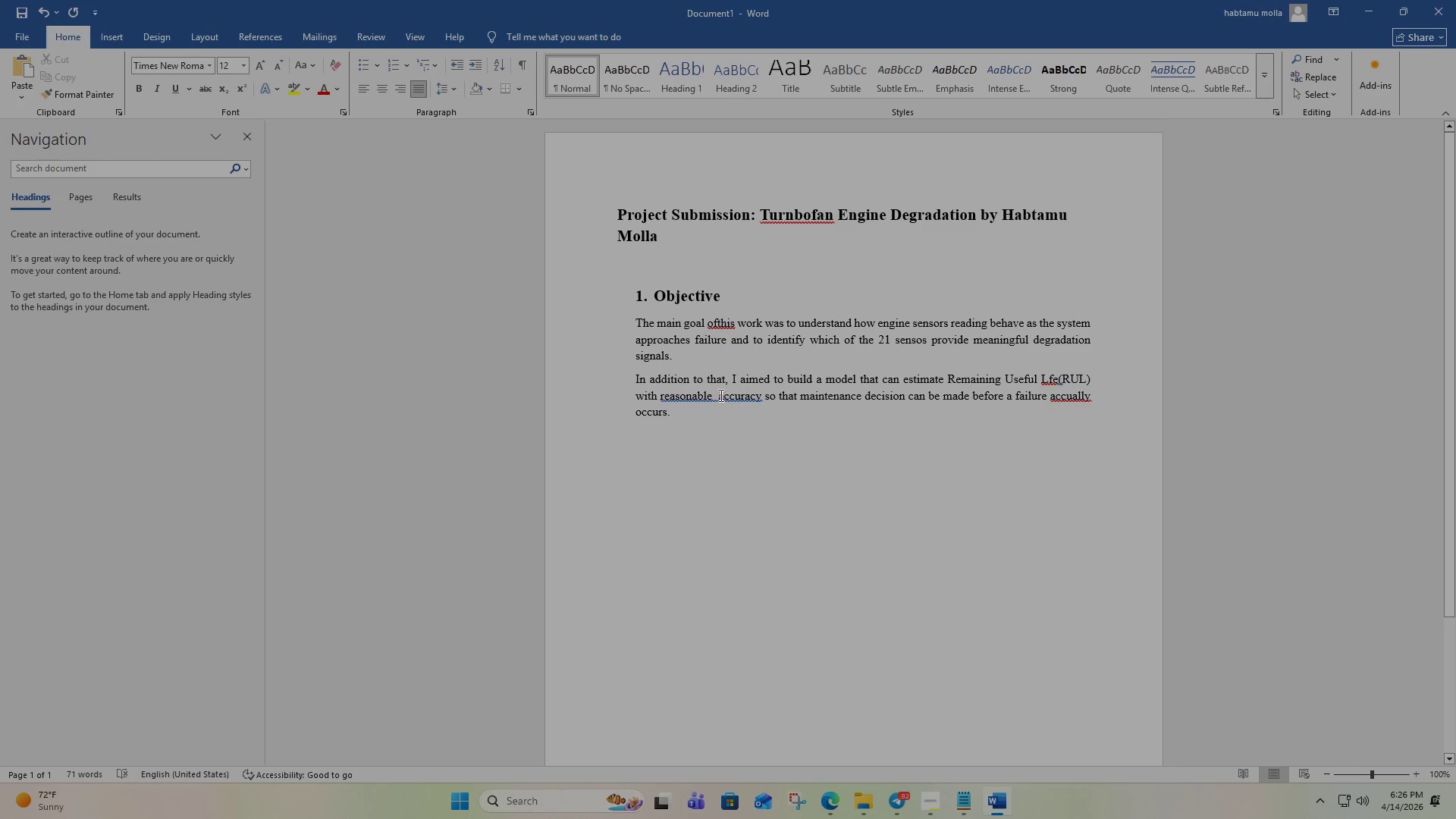 
left_click([718, 393])
 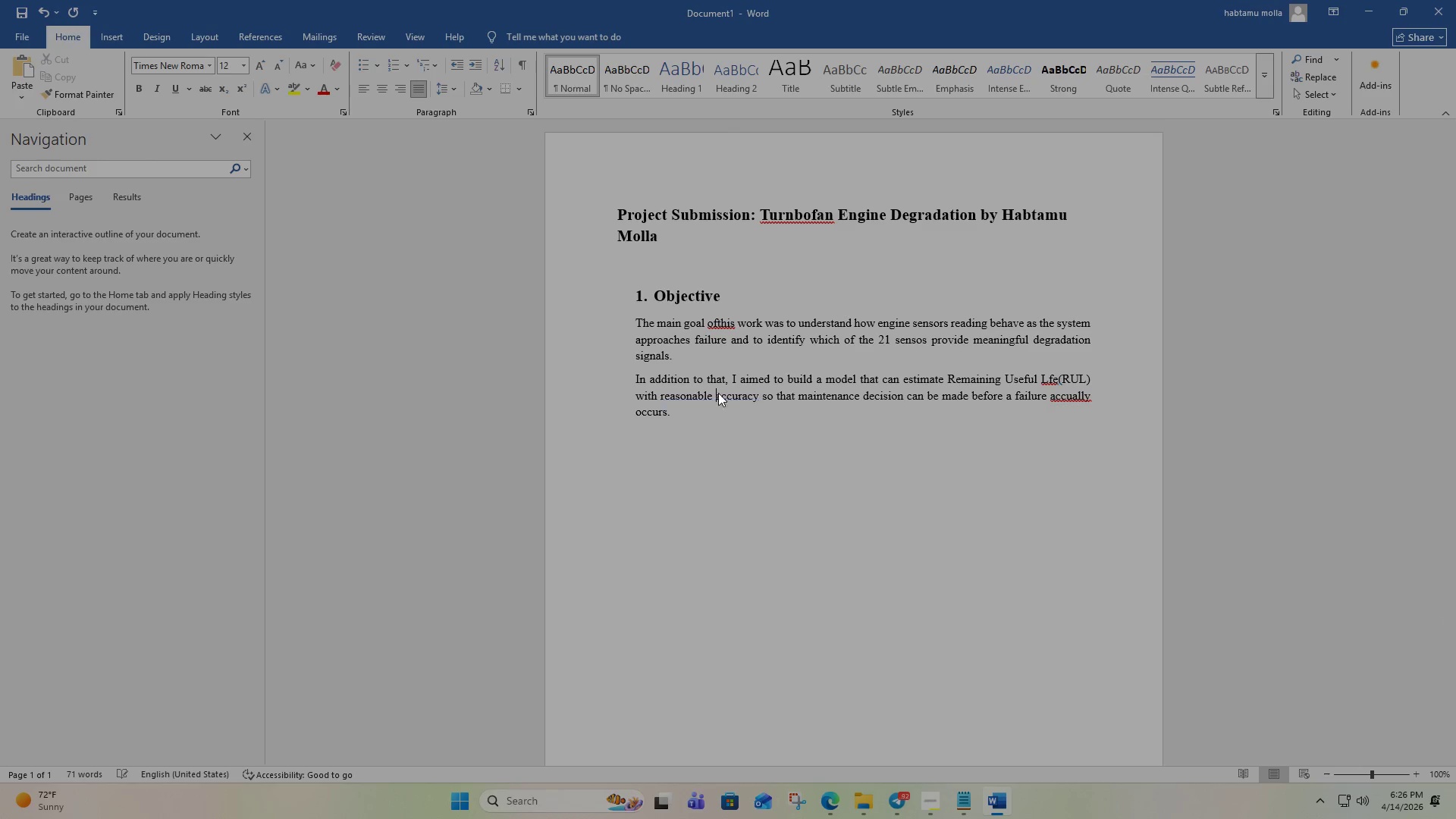 
key(Backspace)
 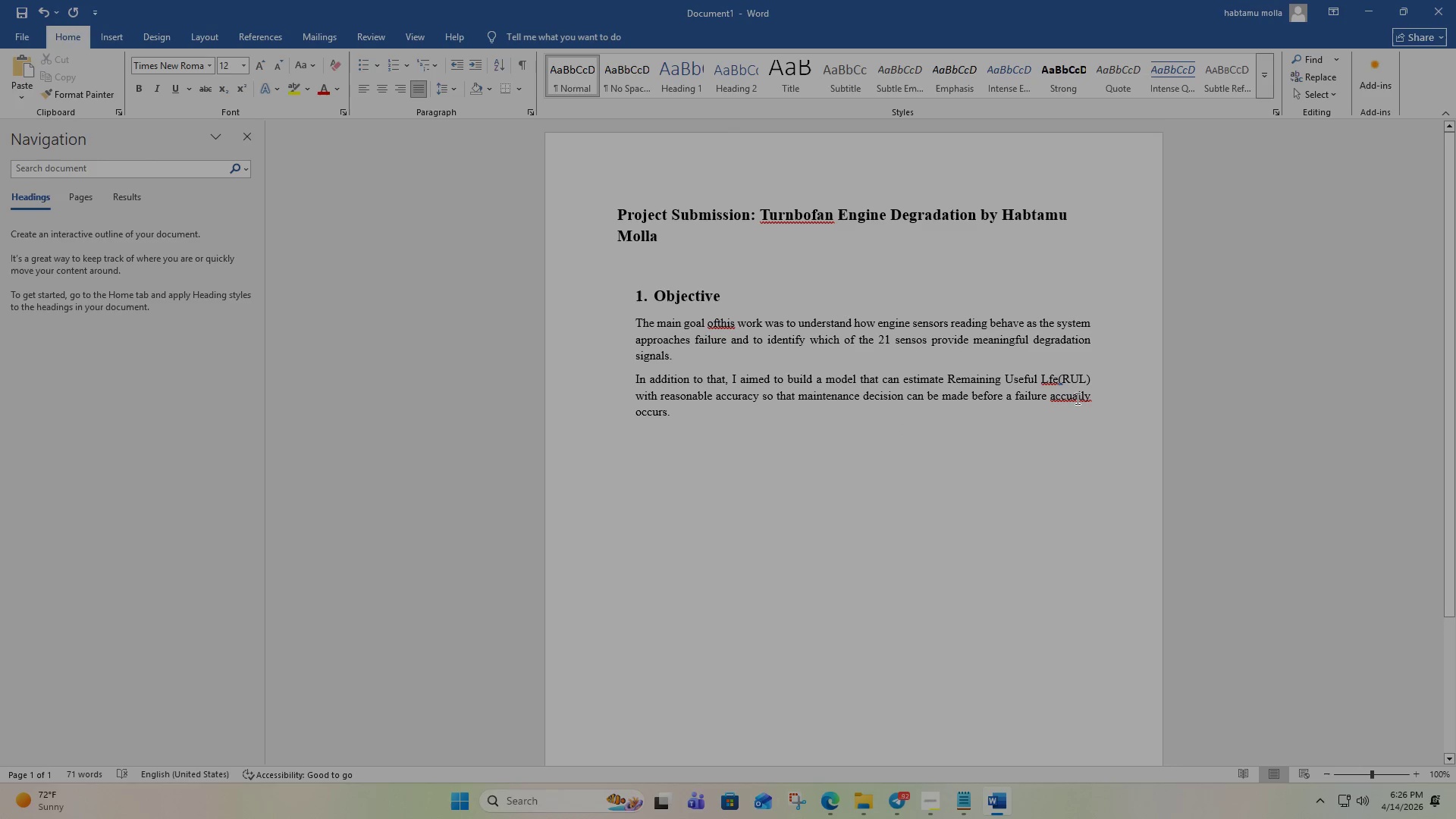 
right_click([1076, 396])
 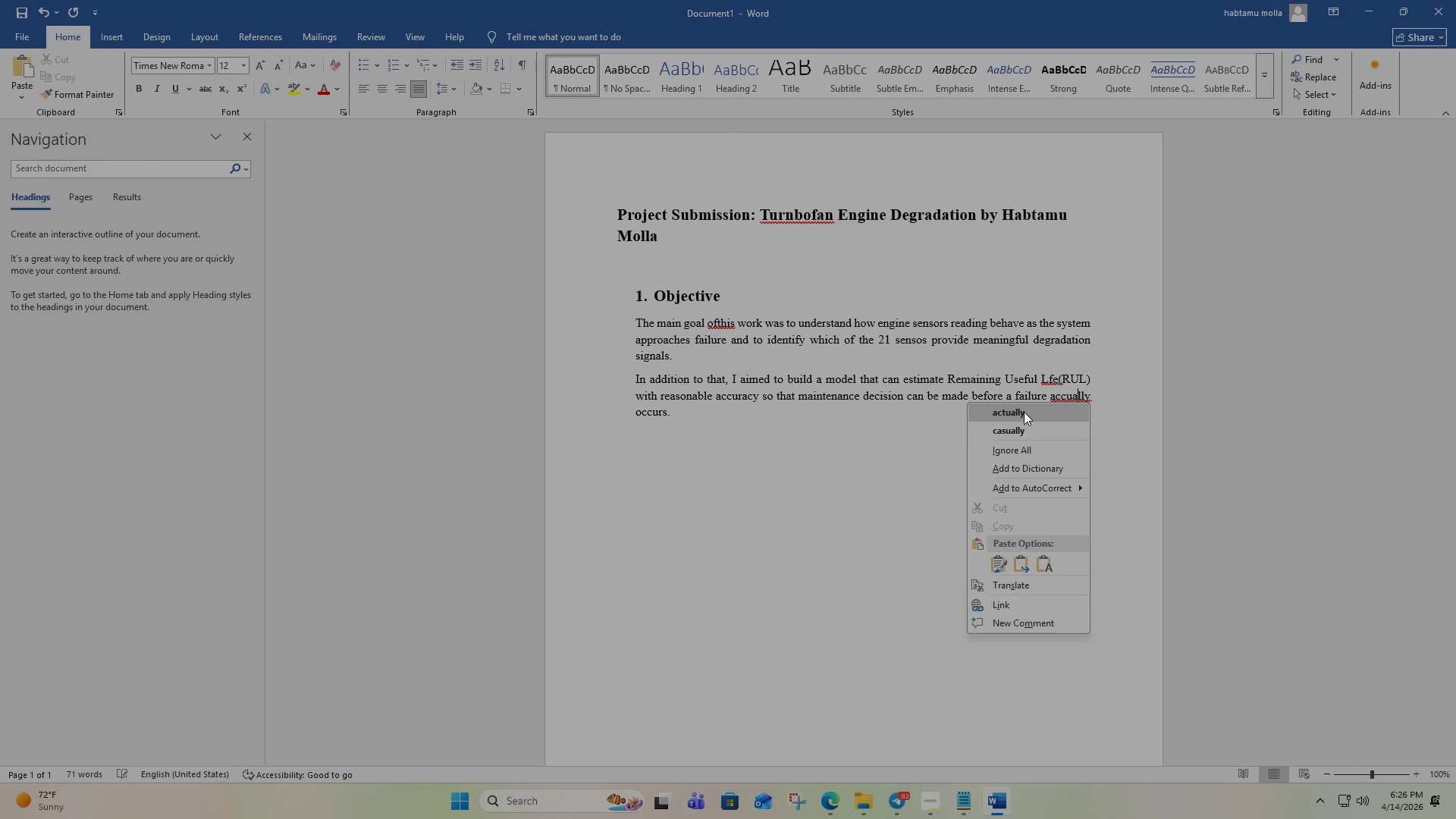 
left_click([1024, 412])
 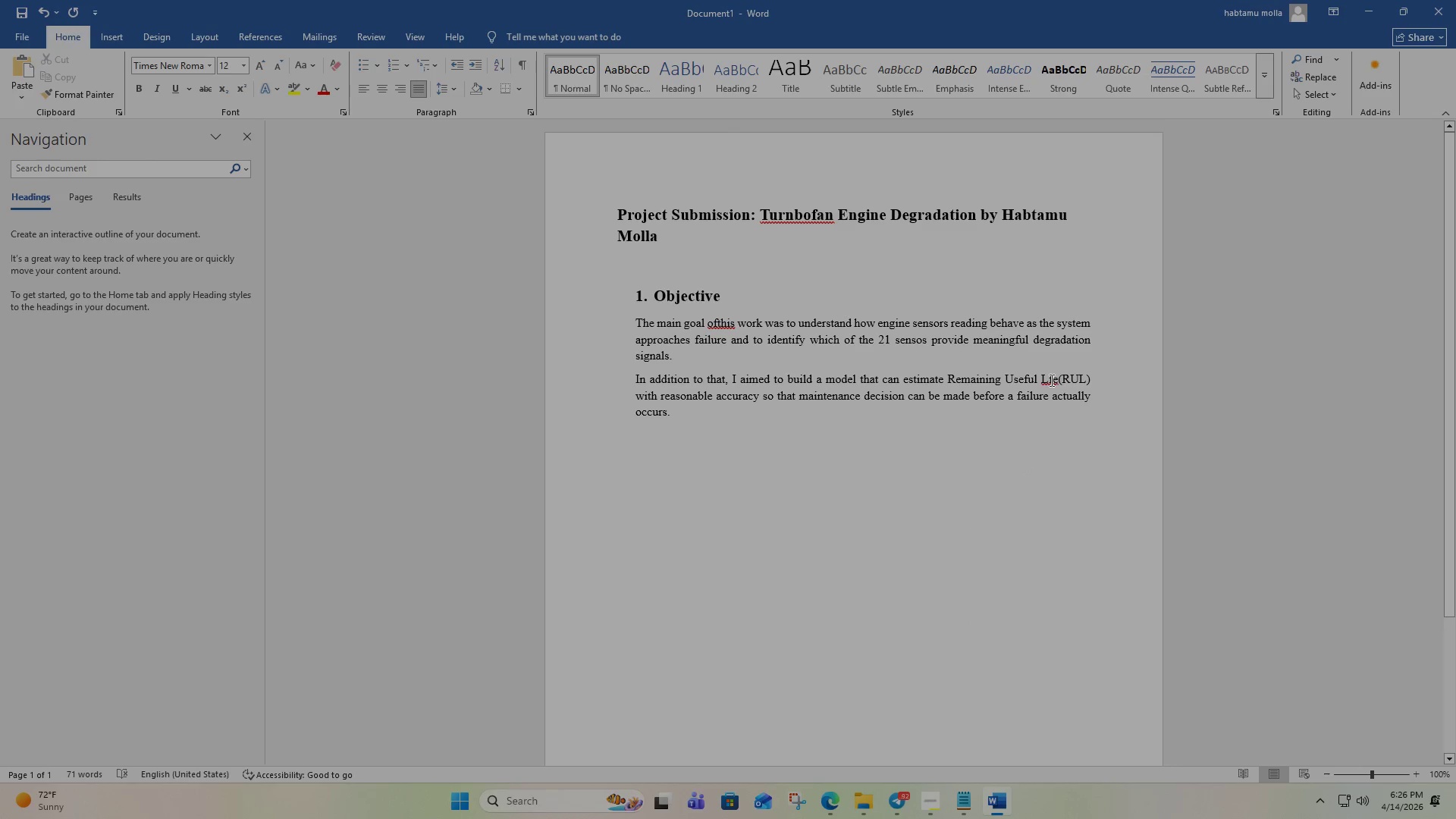 
left_click([1050, 380])
 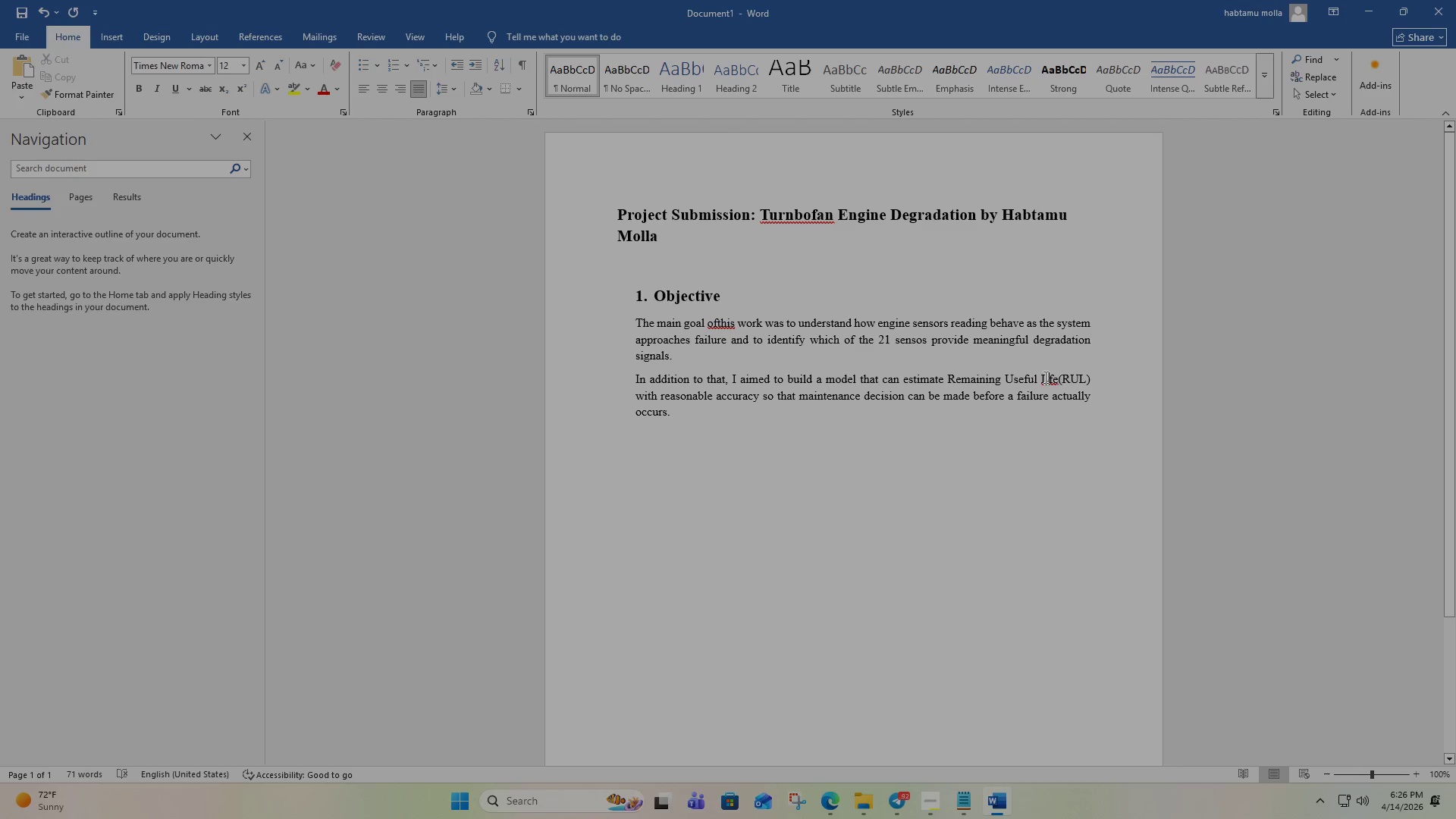 
key(I)
 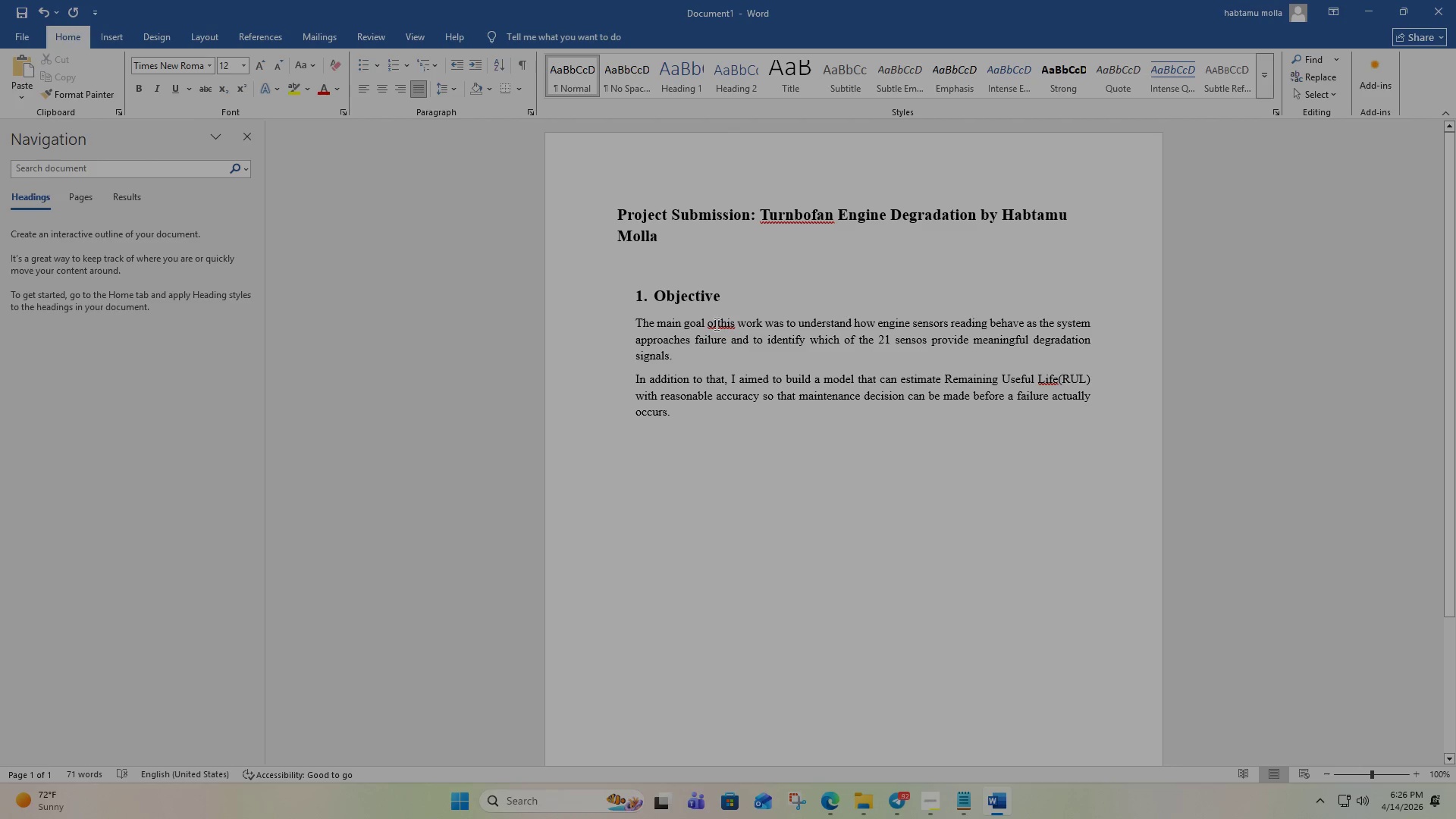 
left_click([715, 324])
 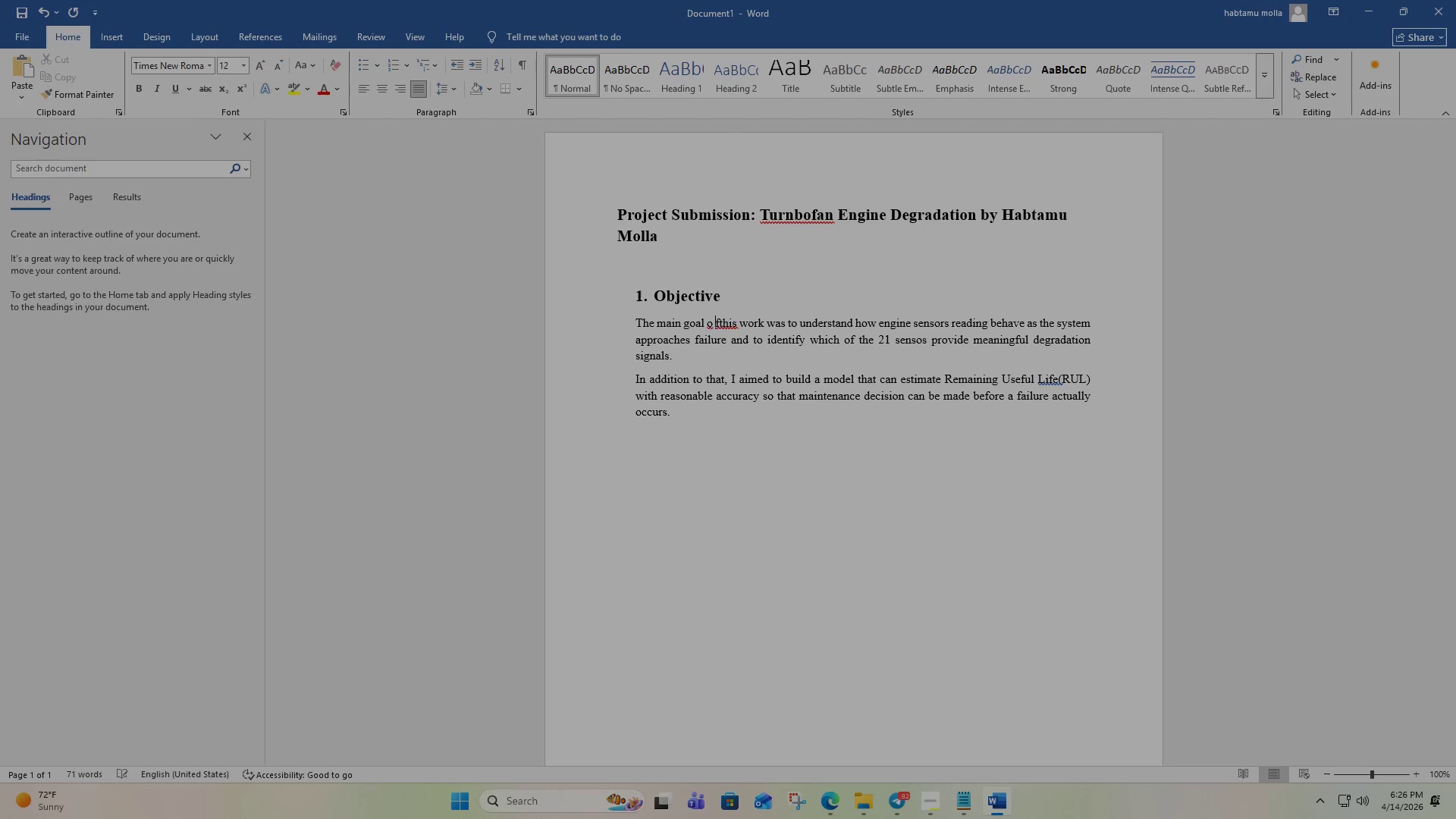 
key(Space)
 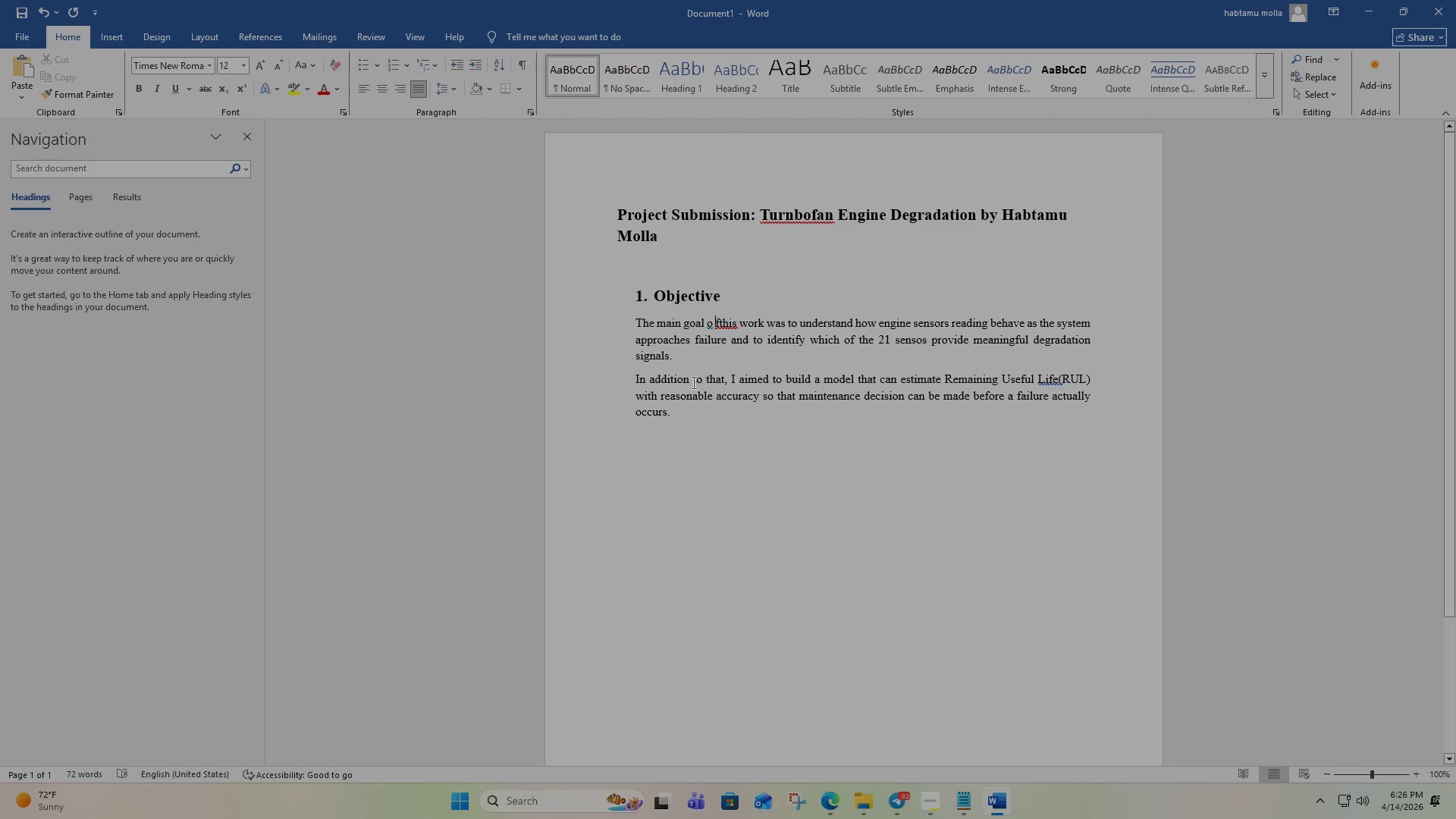 
key(Backspace)
 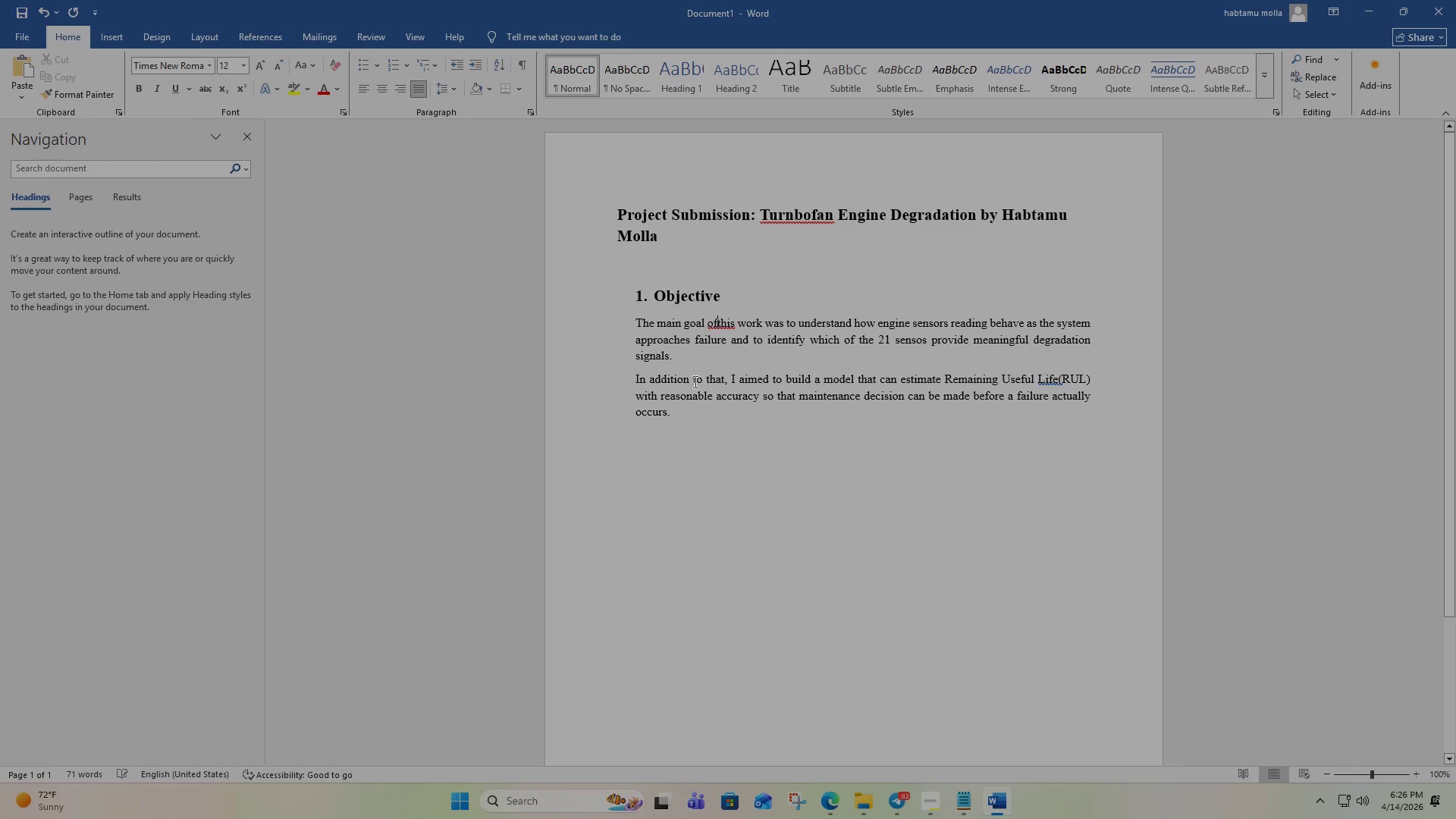 
key(ArrowRight)
 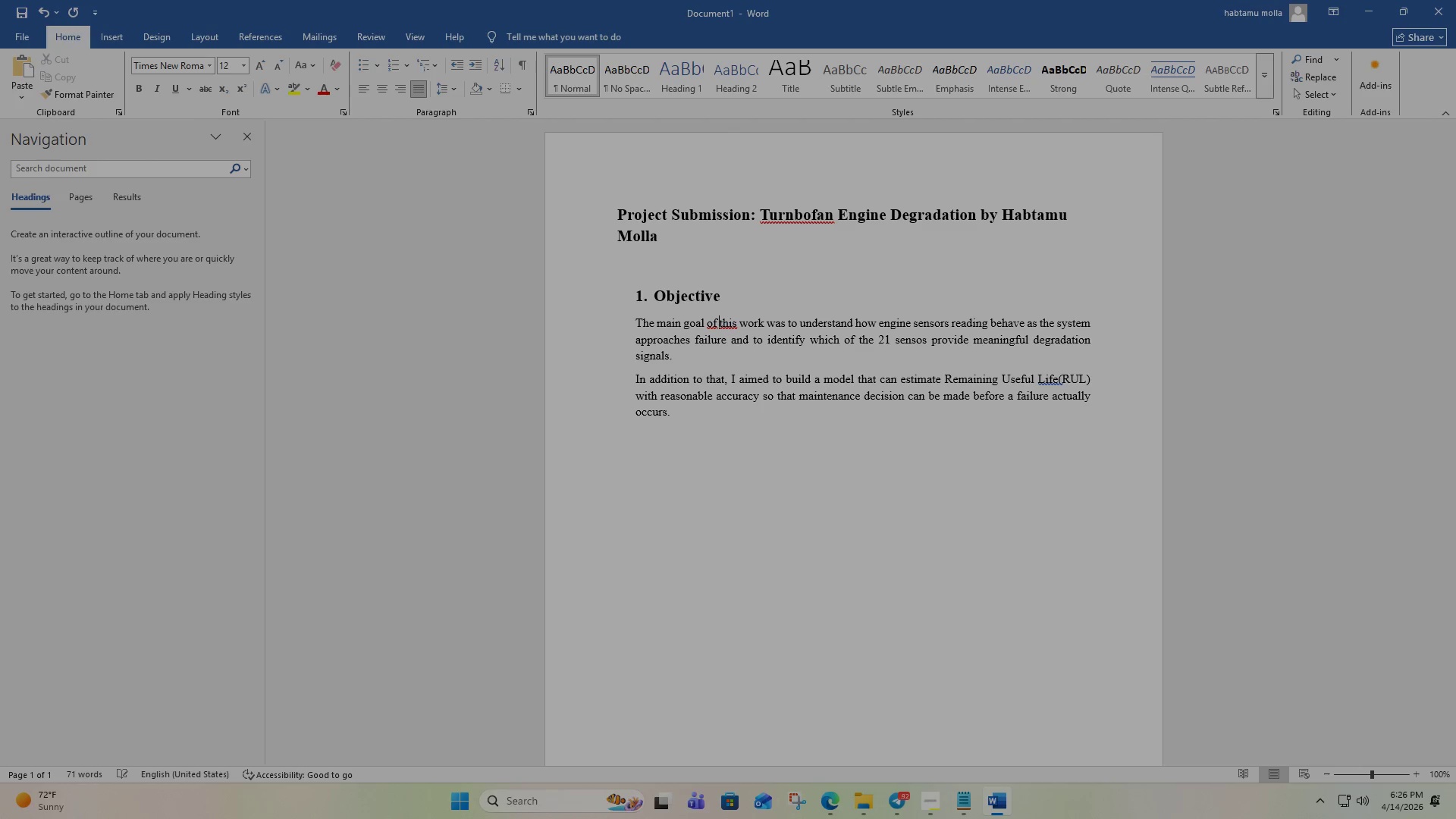 
key(Space)
 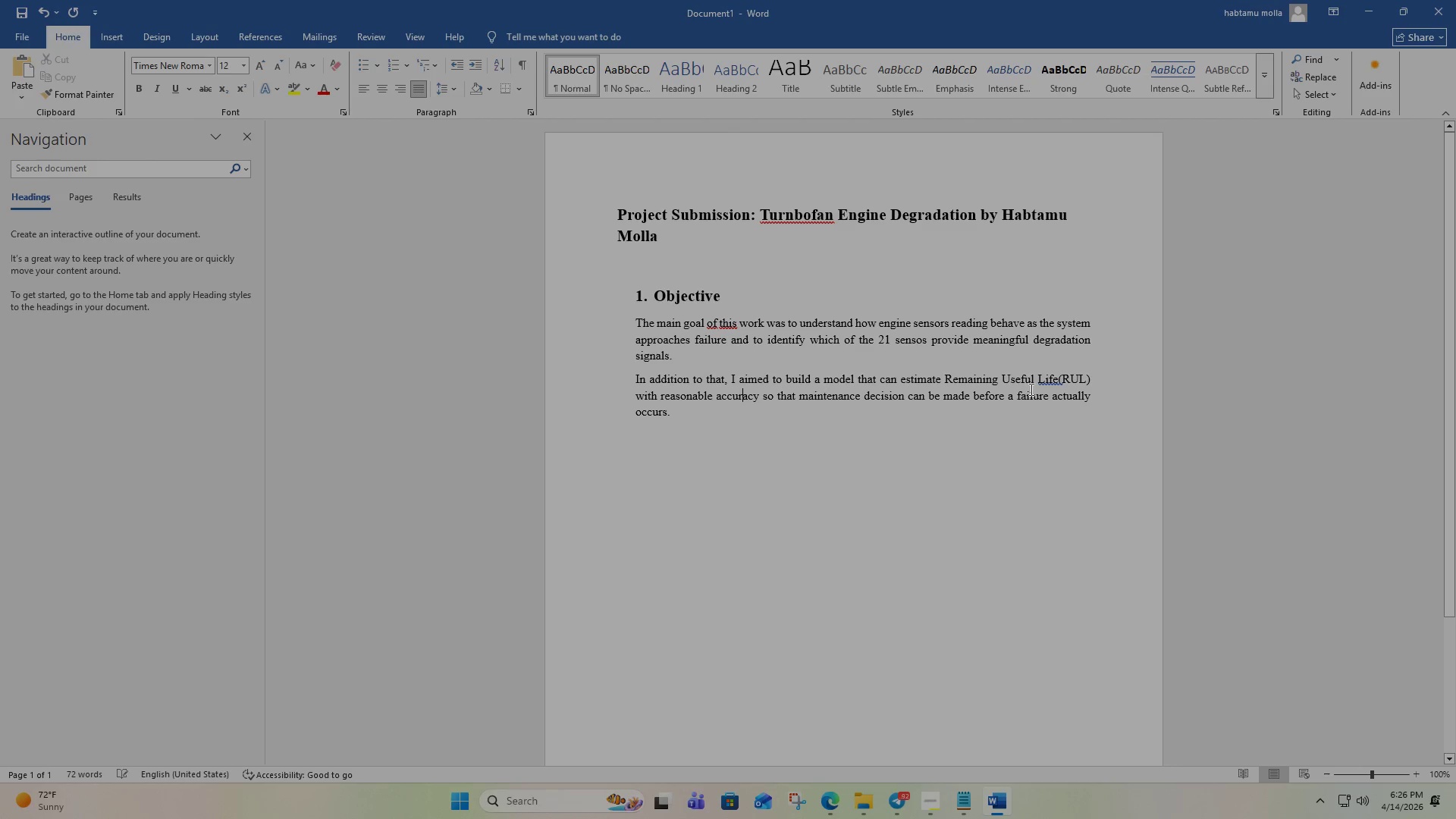 
left_click([1062, 377])
 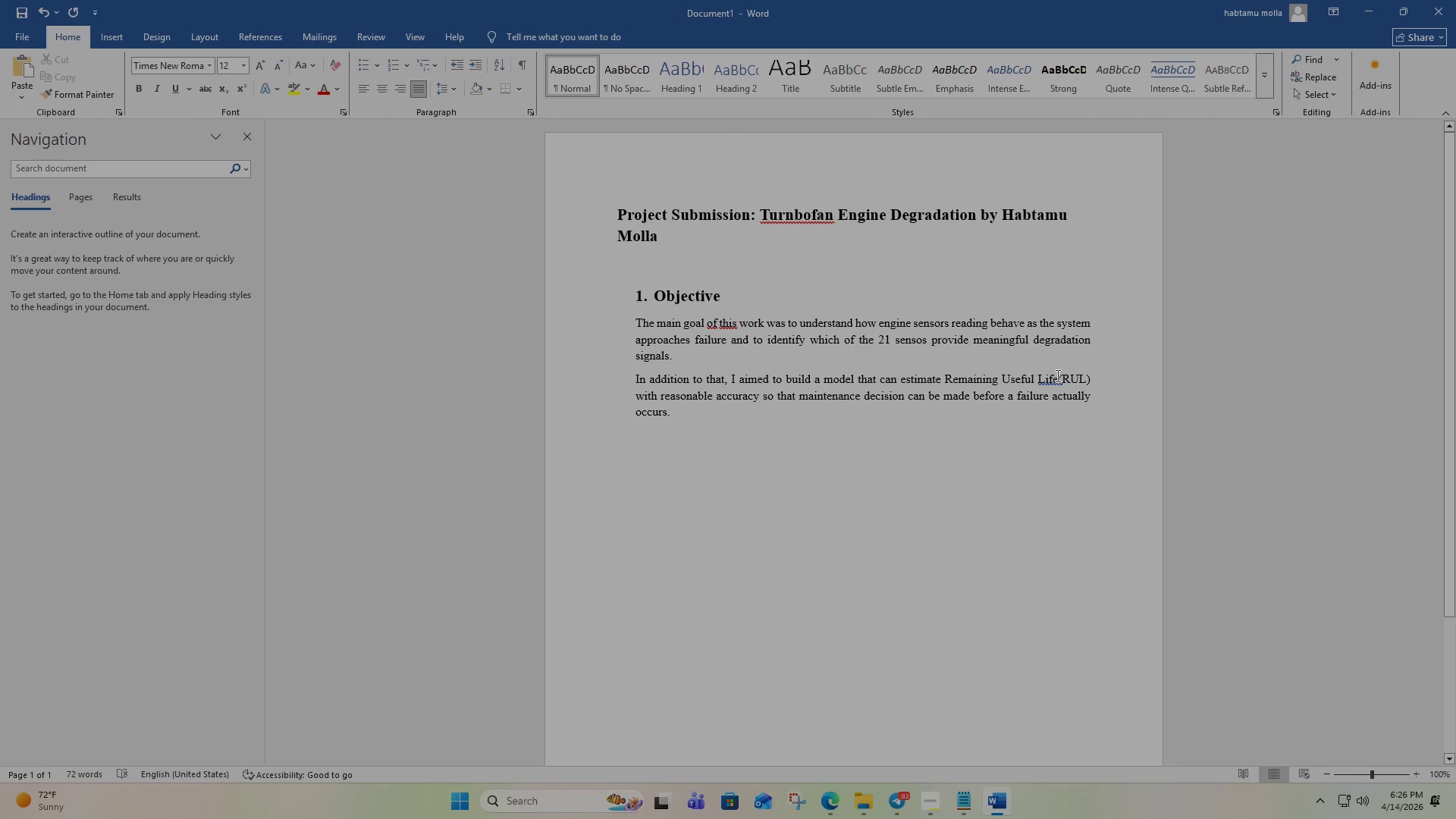 
left_click([1056, 375])
 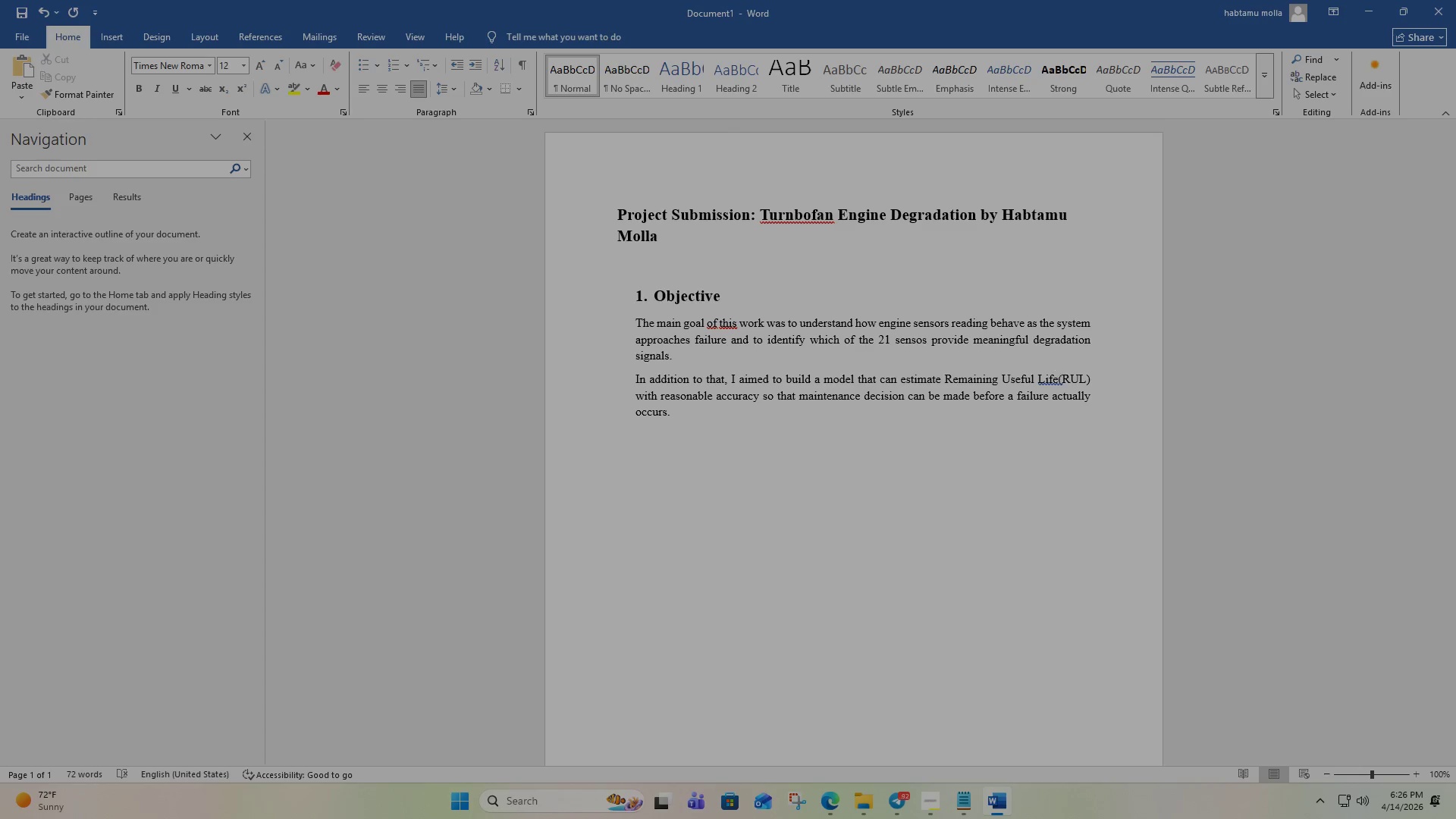 
key(Space)
 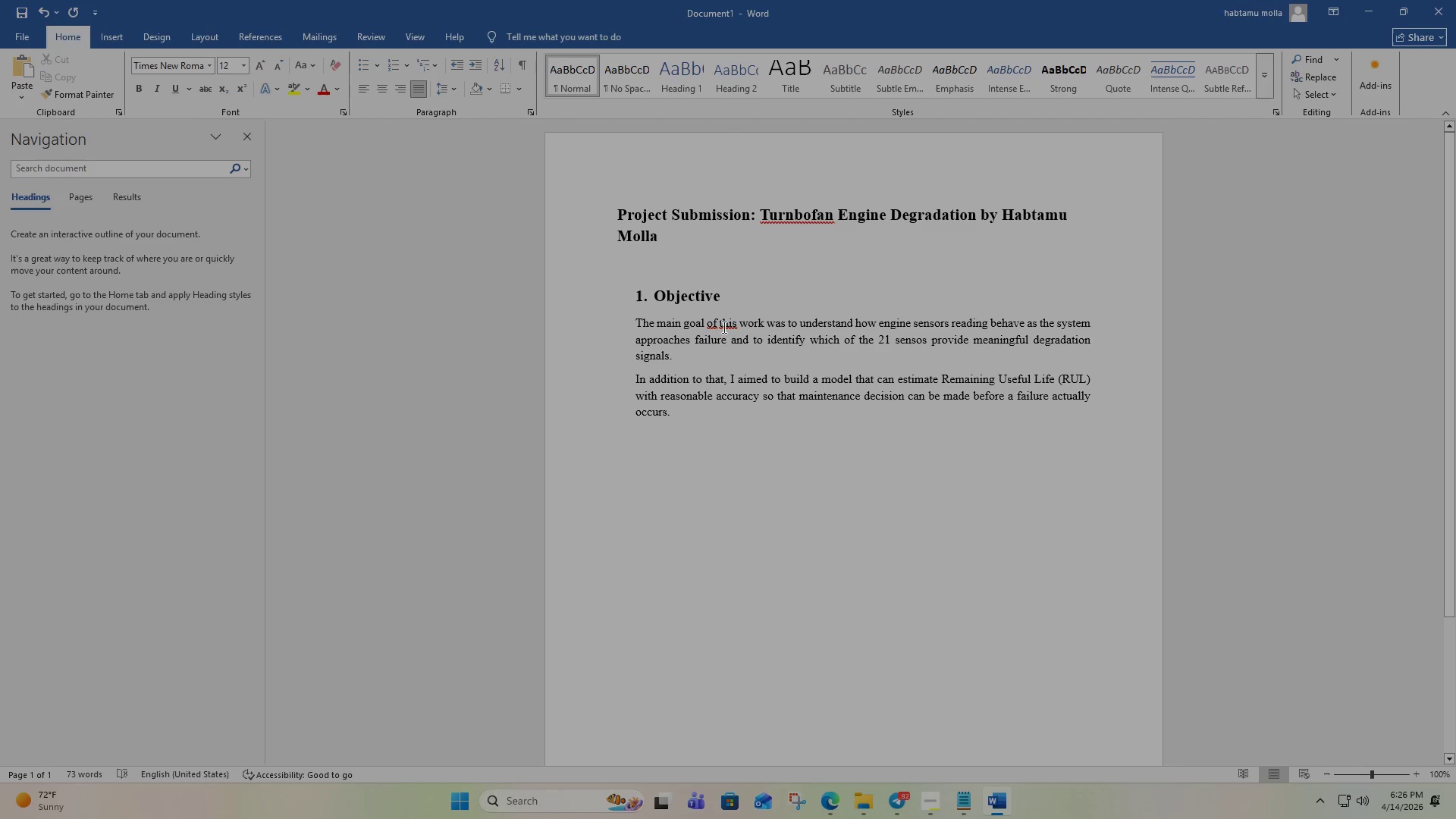 
scroll: coordinate [717, 331], scroll_direction: up, amount: 1.0
 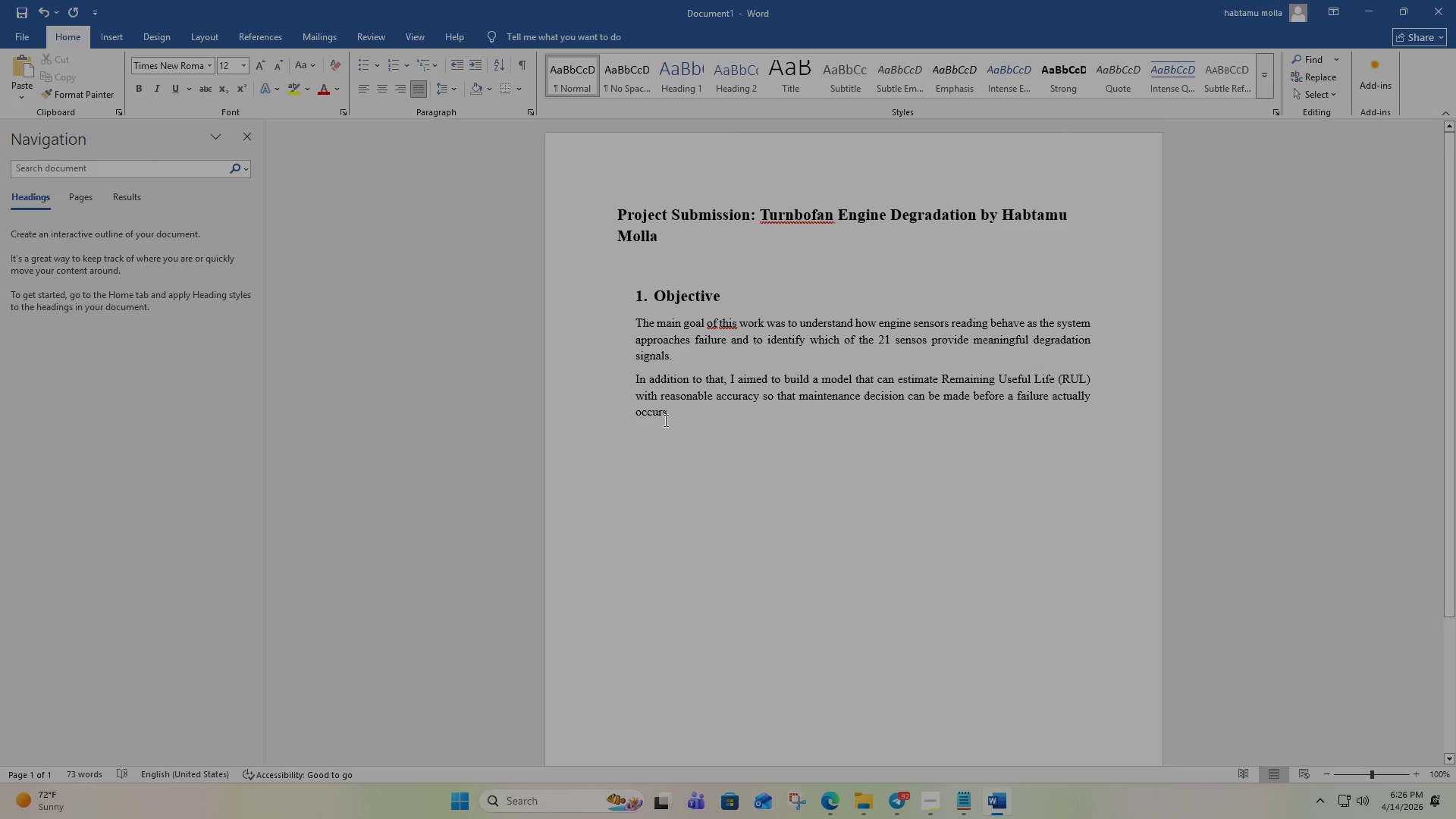 
left_click([667, 419])
 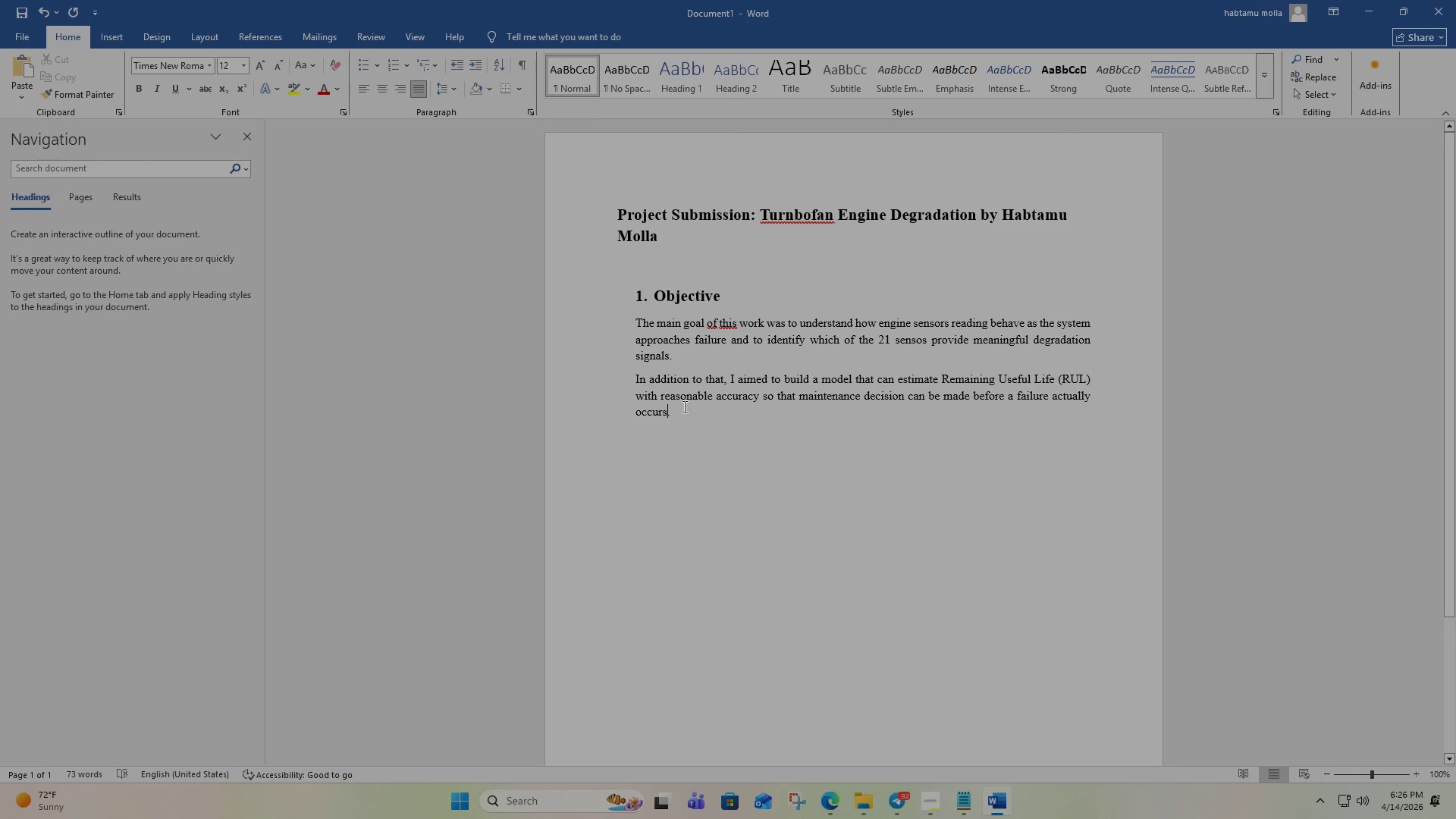 
key(Enter)
 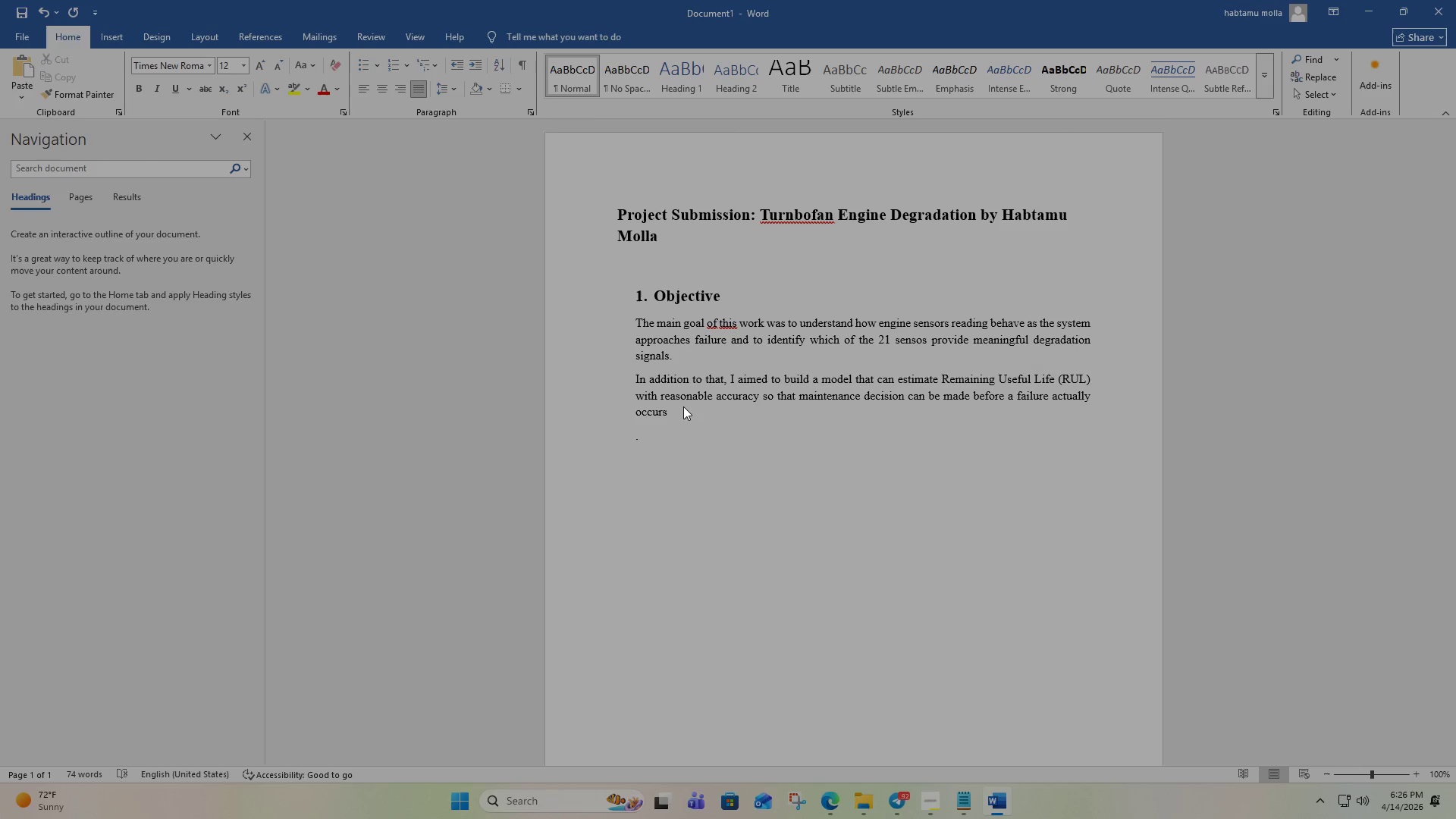 
key(Backspace)
 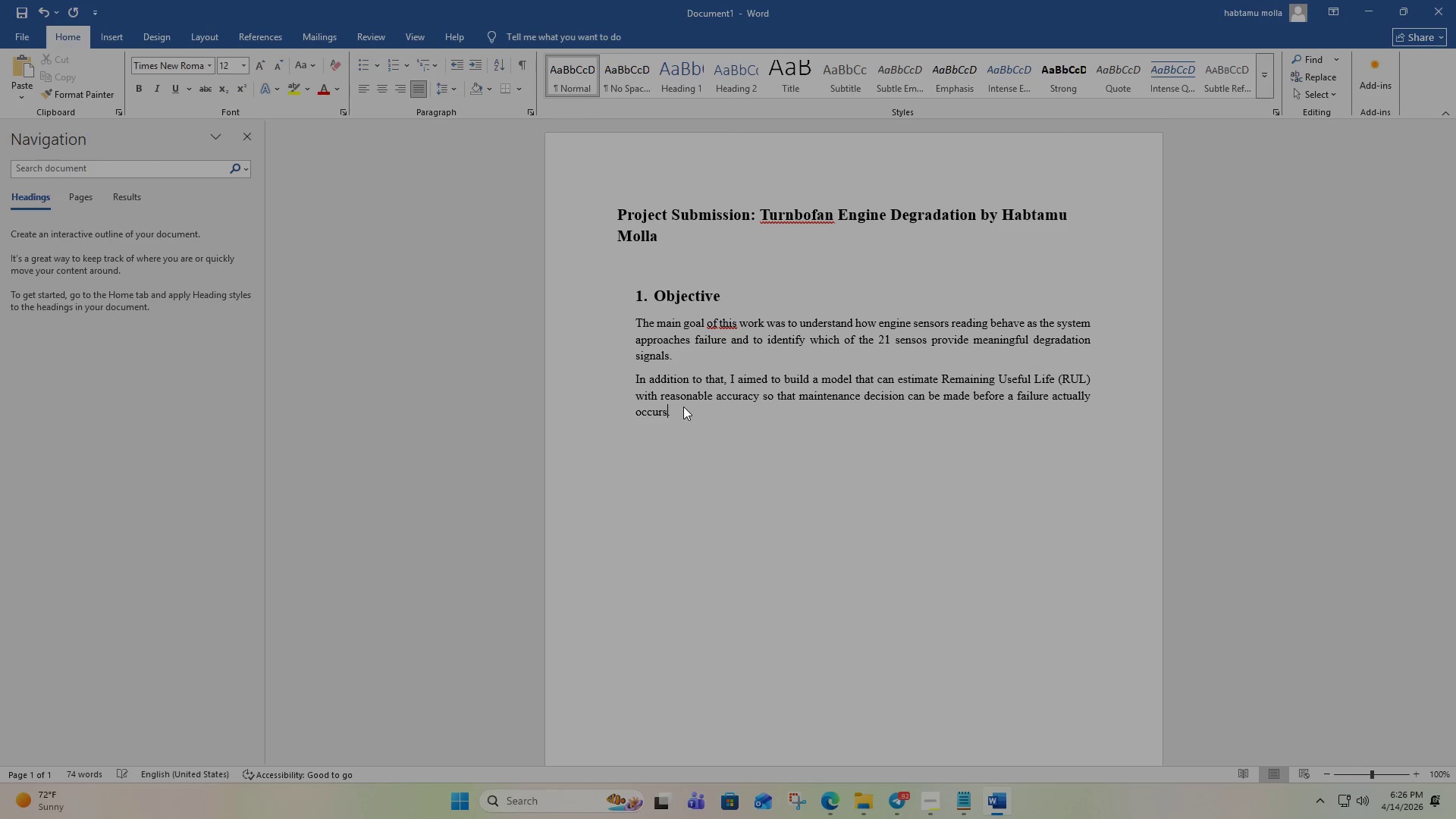 
key(Backspace)
 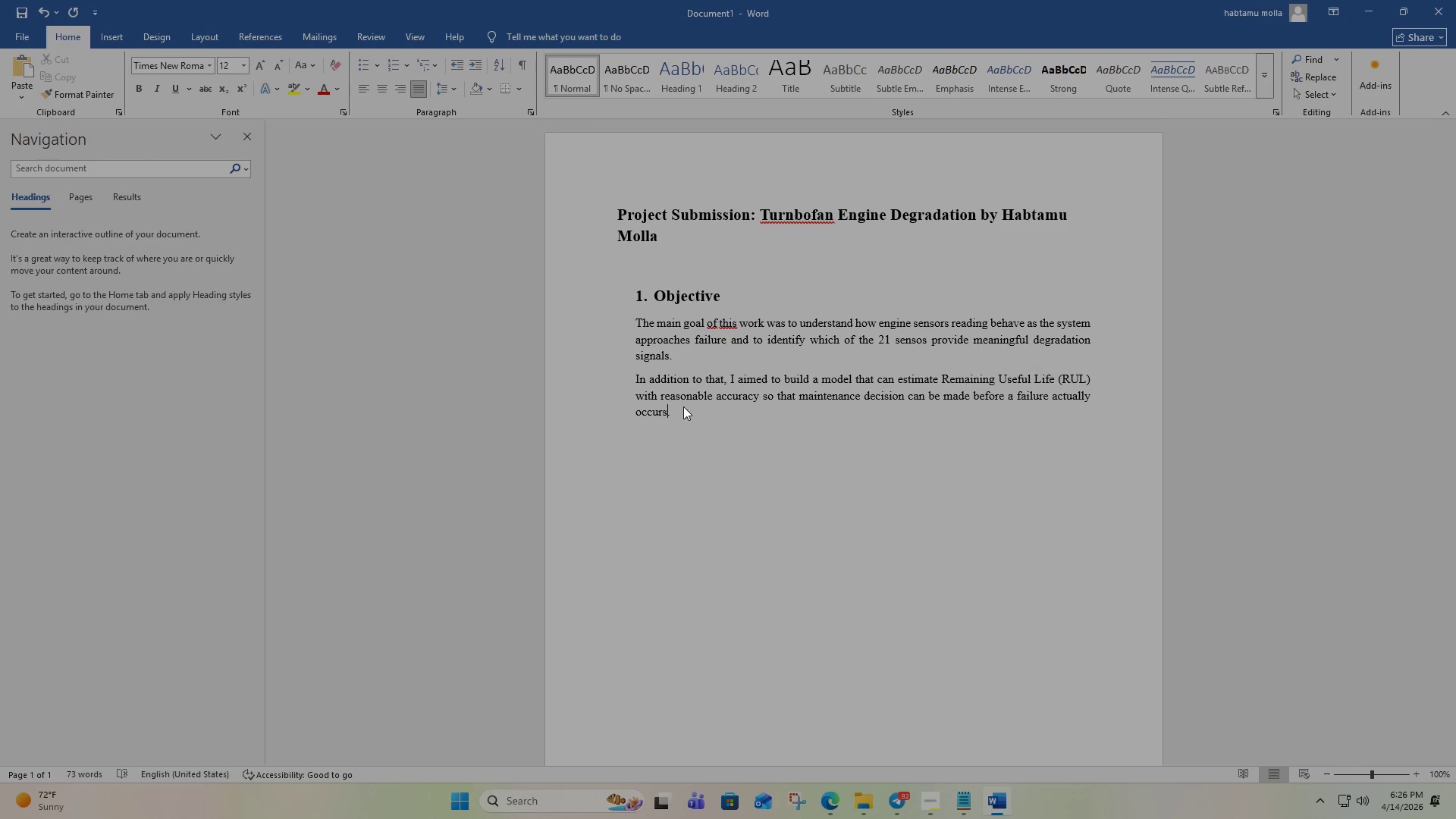 
key(ArrowRight)
 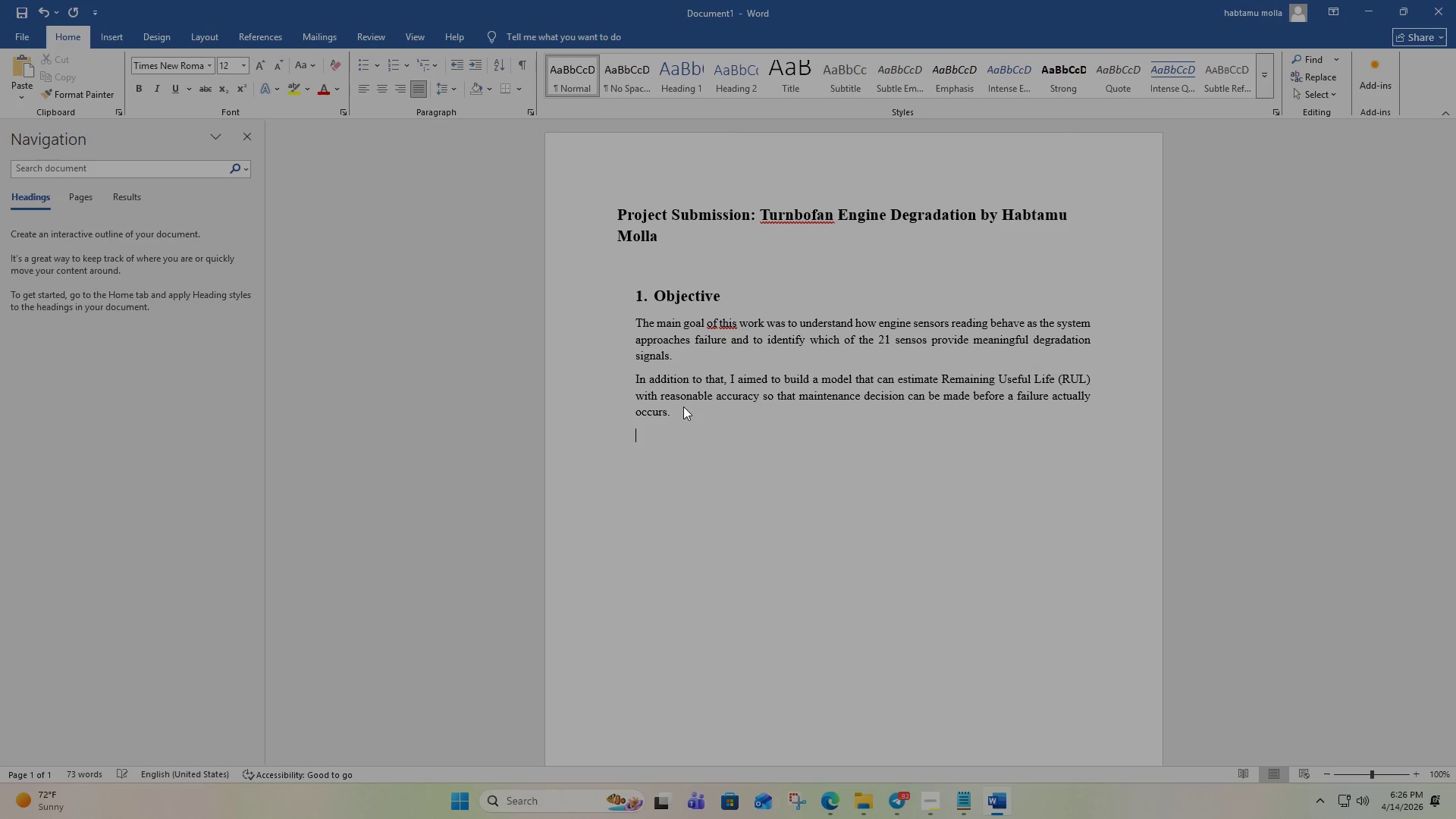 
key(Enter)
 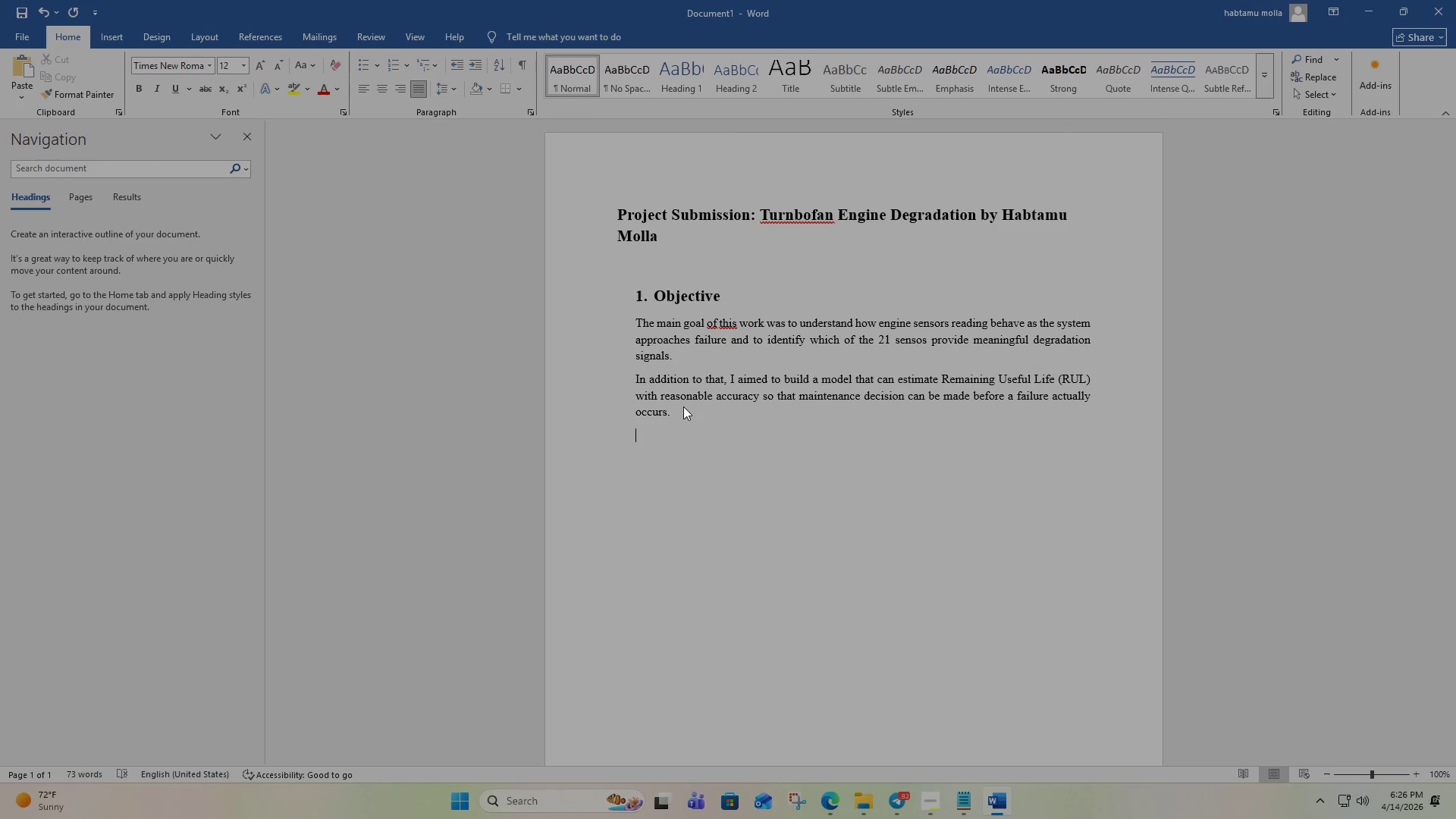 
type(2. Detalied Task)
 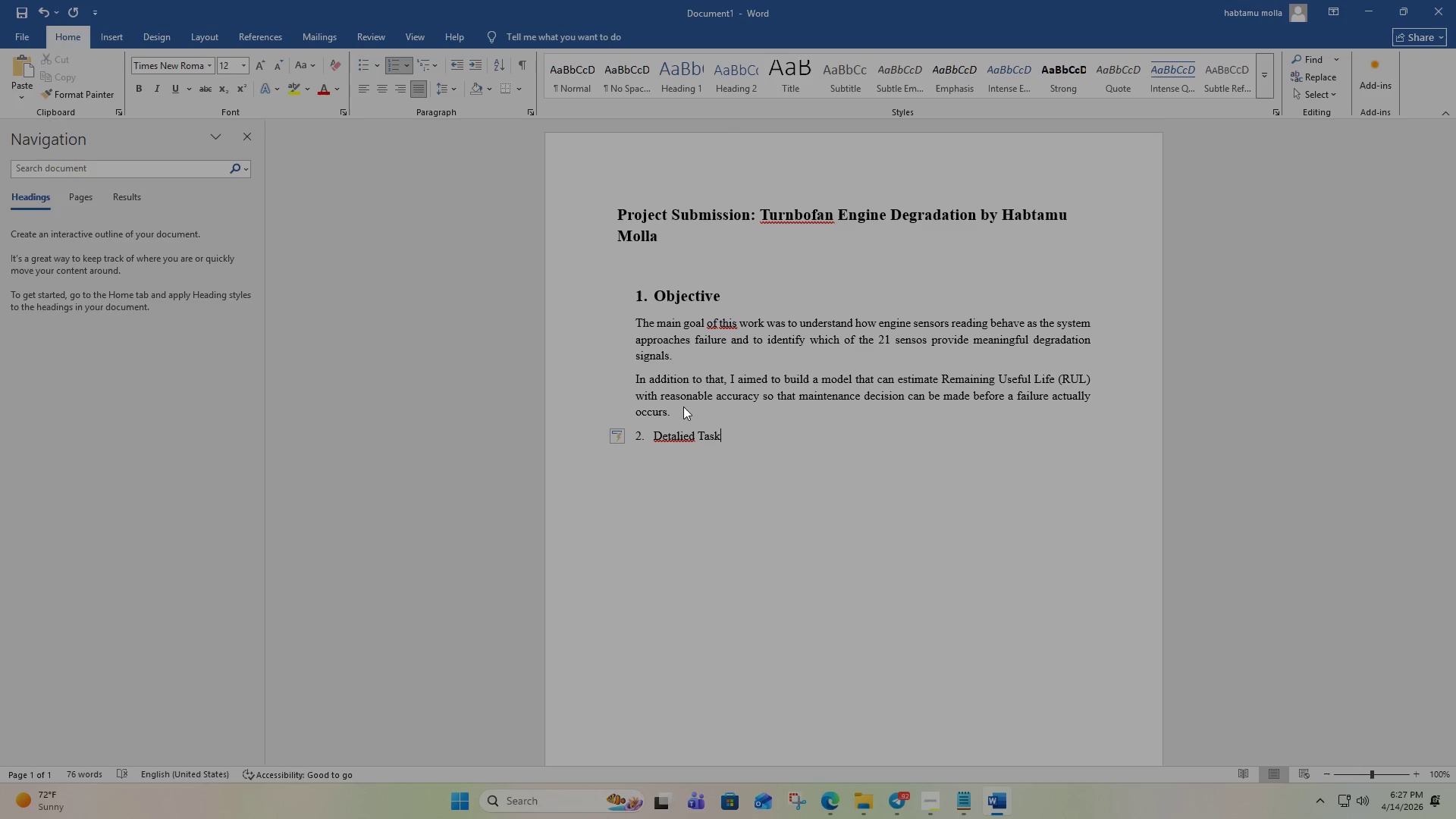 
type( Decription)
 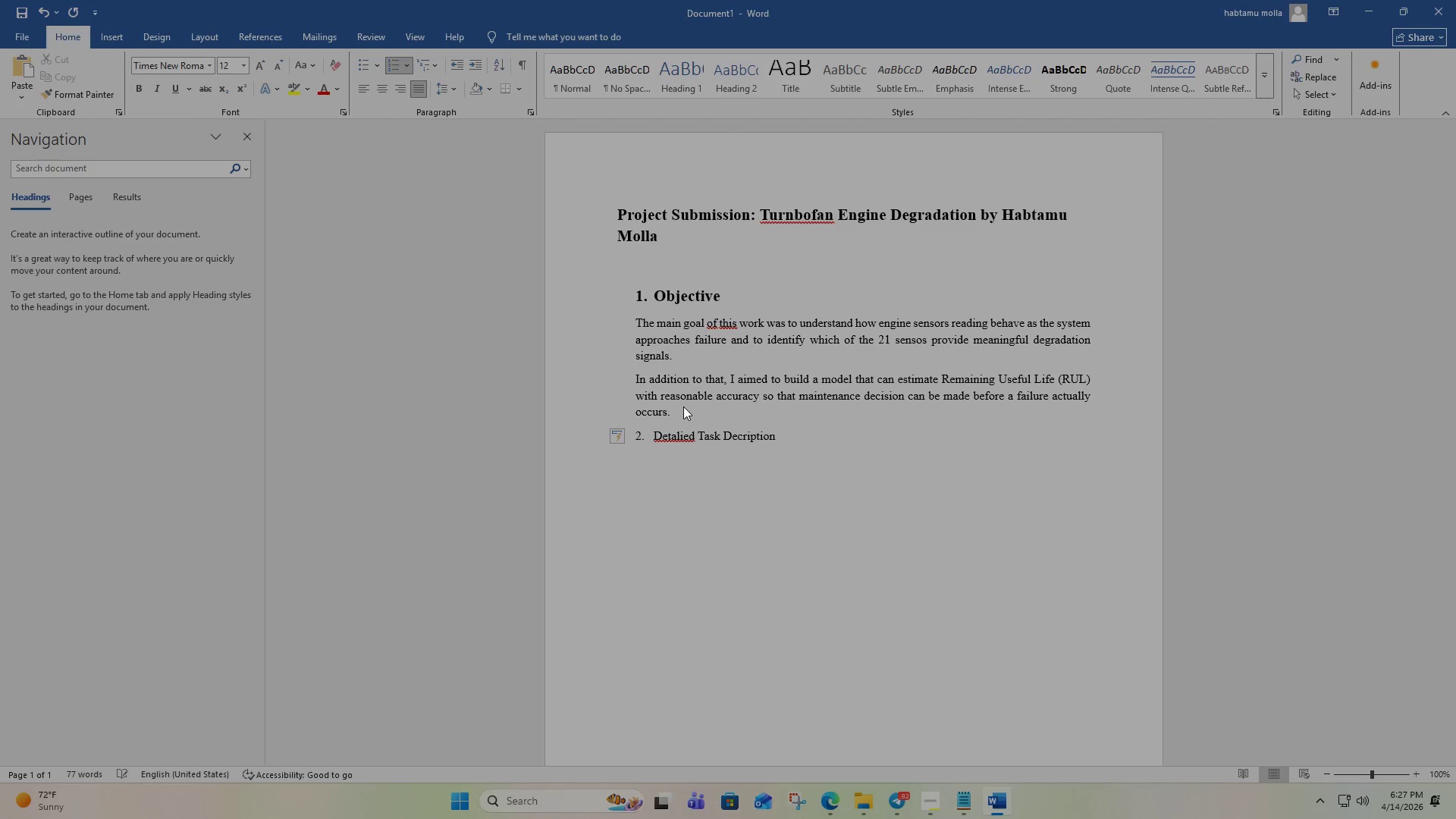 
left_click([736, 435])
 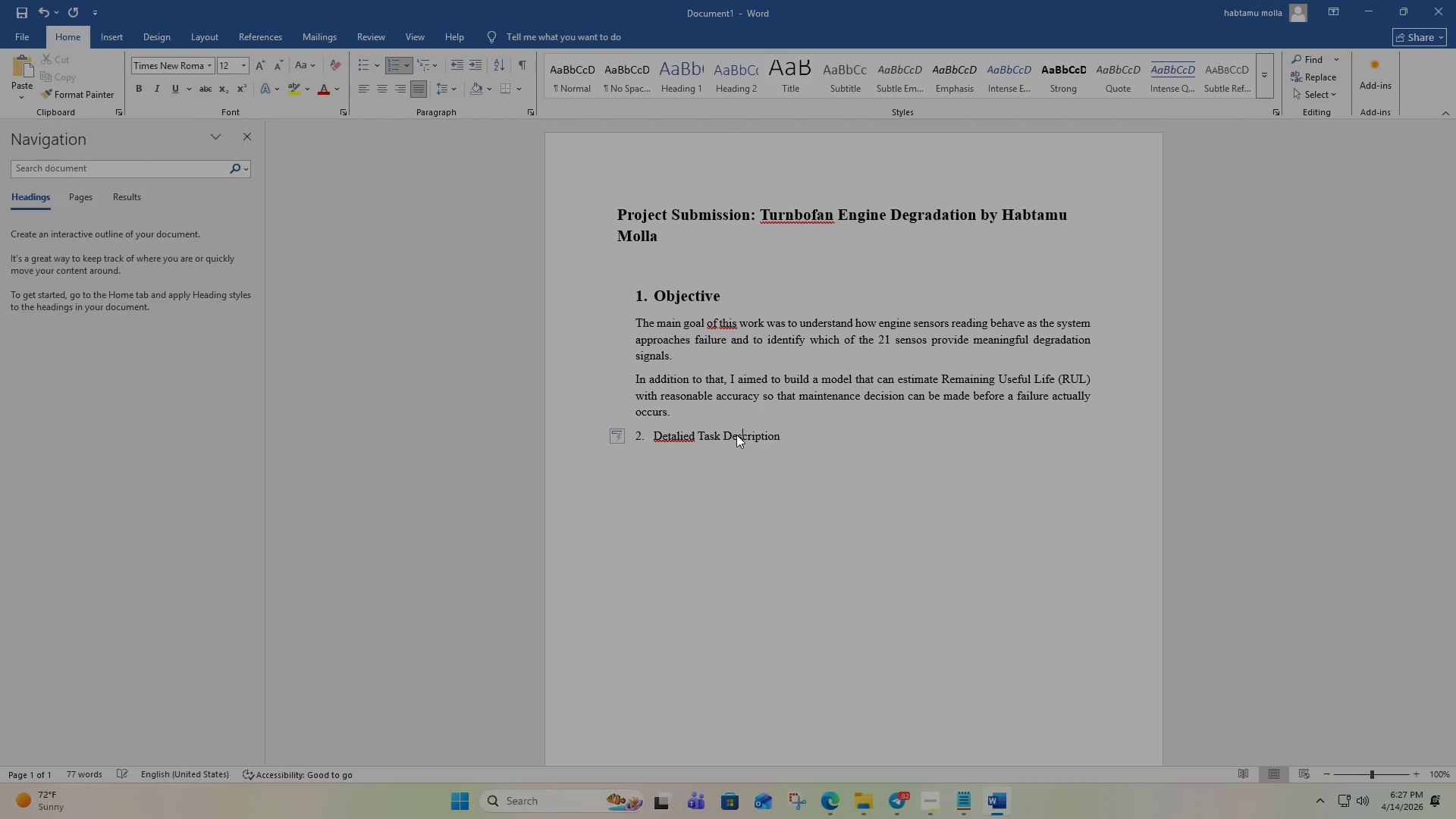 
key(S)
 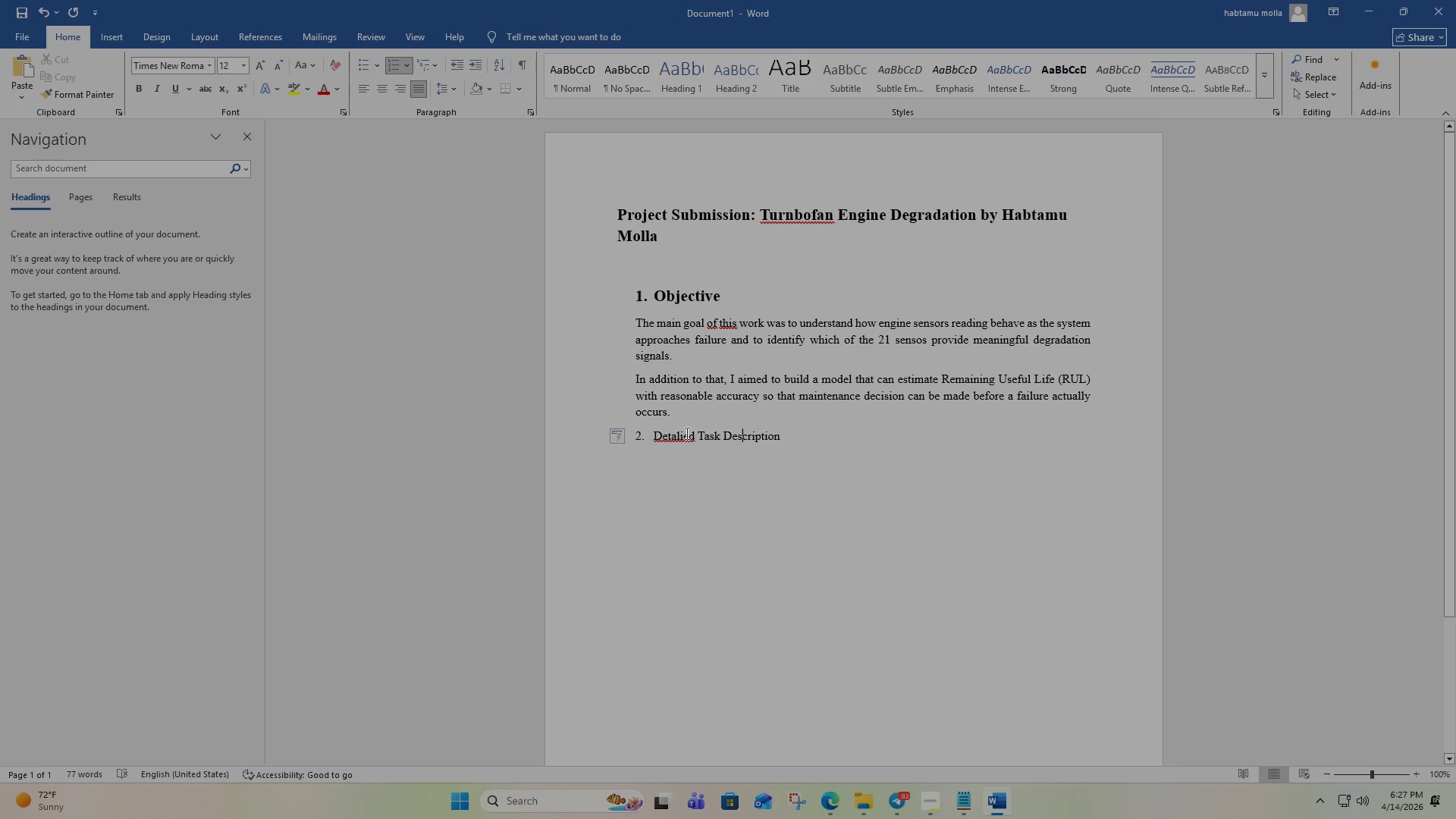 
wait(6.89)
 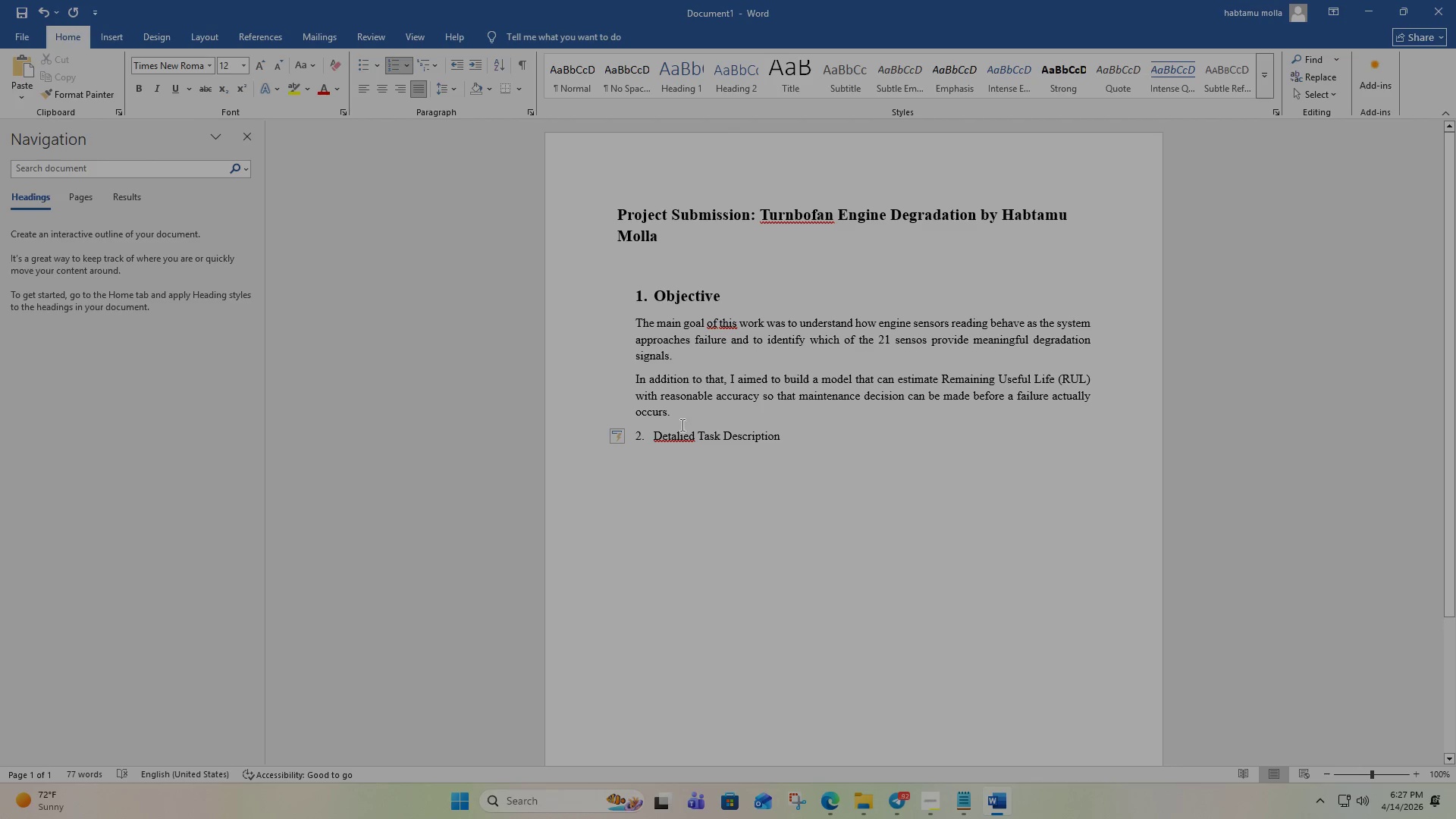 
left_click([678, 432])
 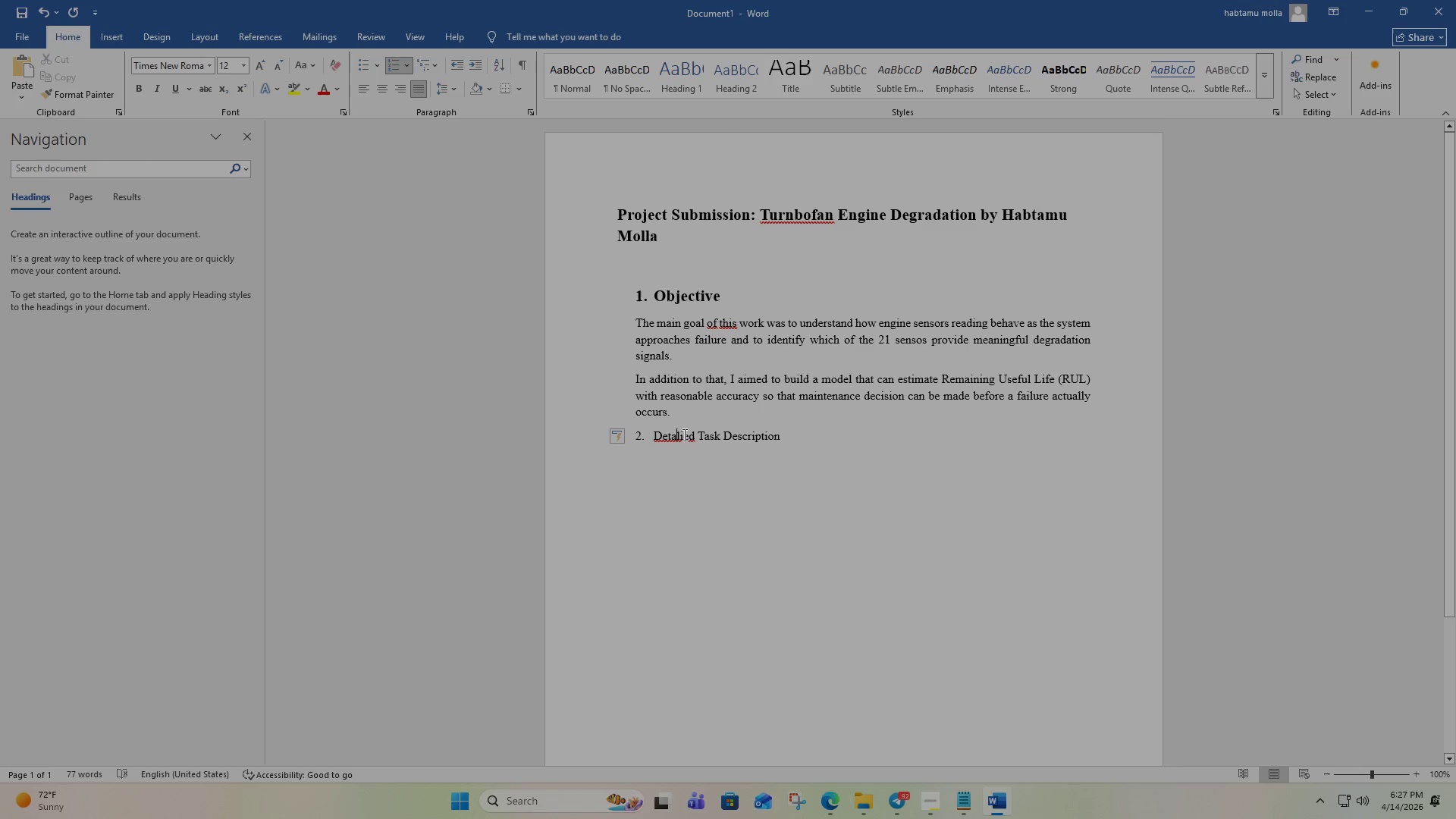 
key(ArrowRight)
 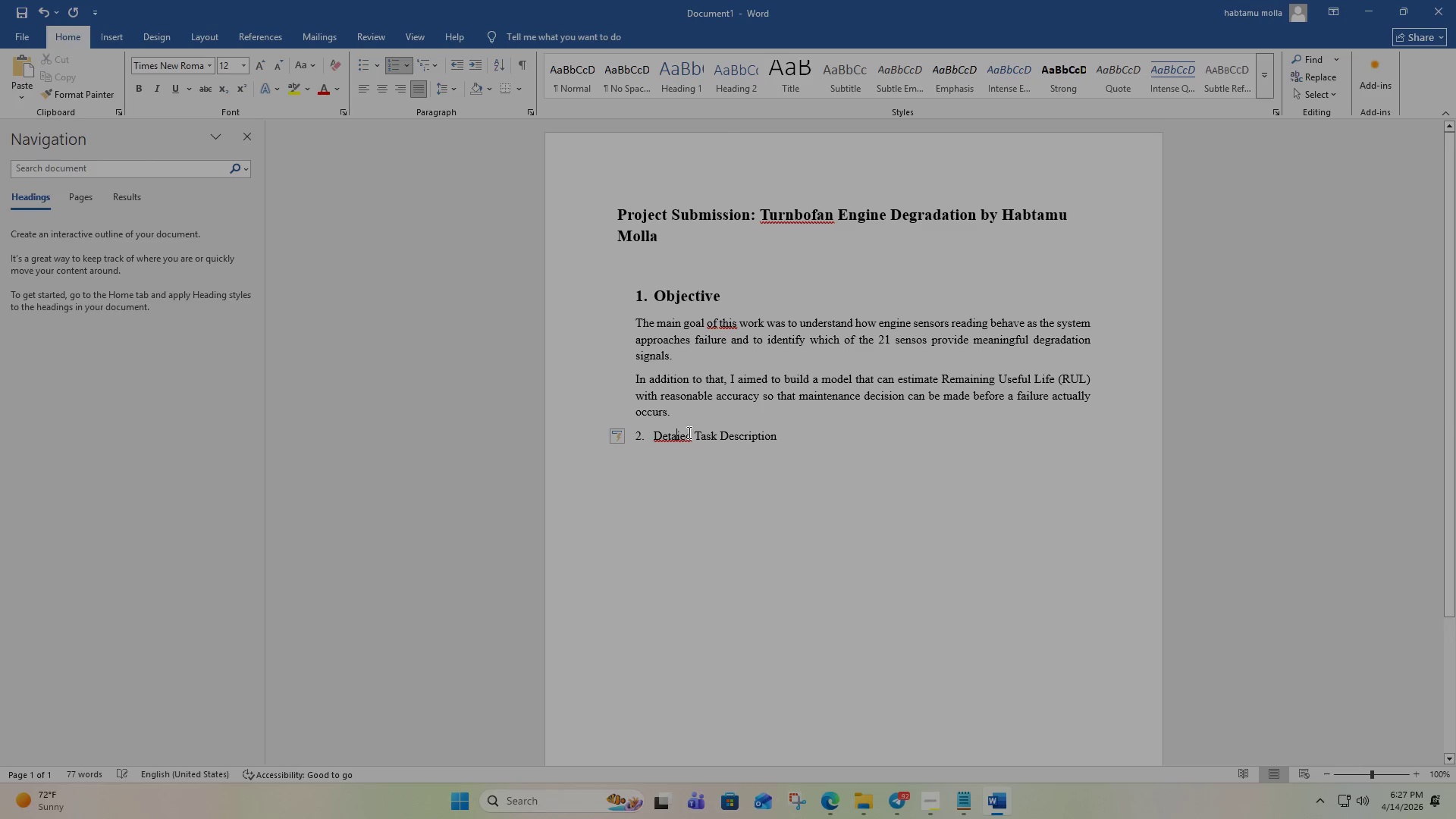 
key(Backspace)
 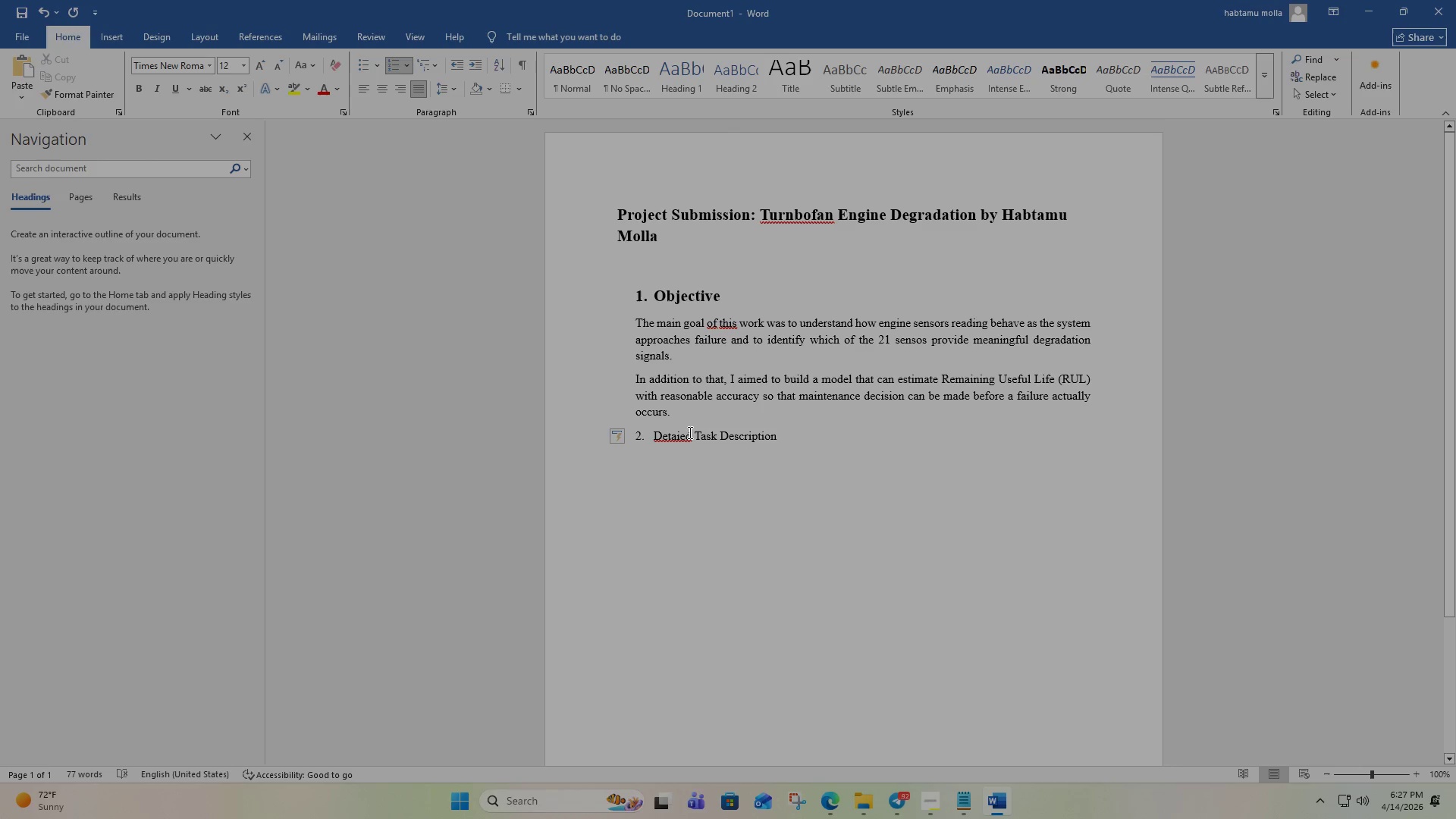 
key(ArrowRight)
 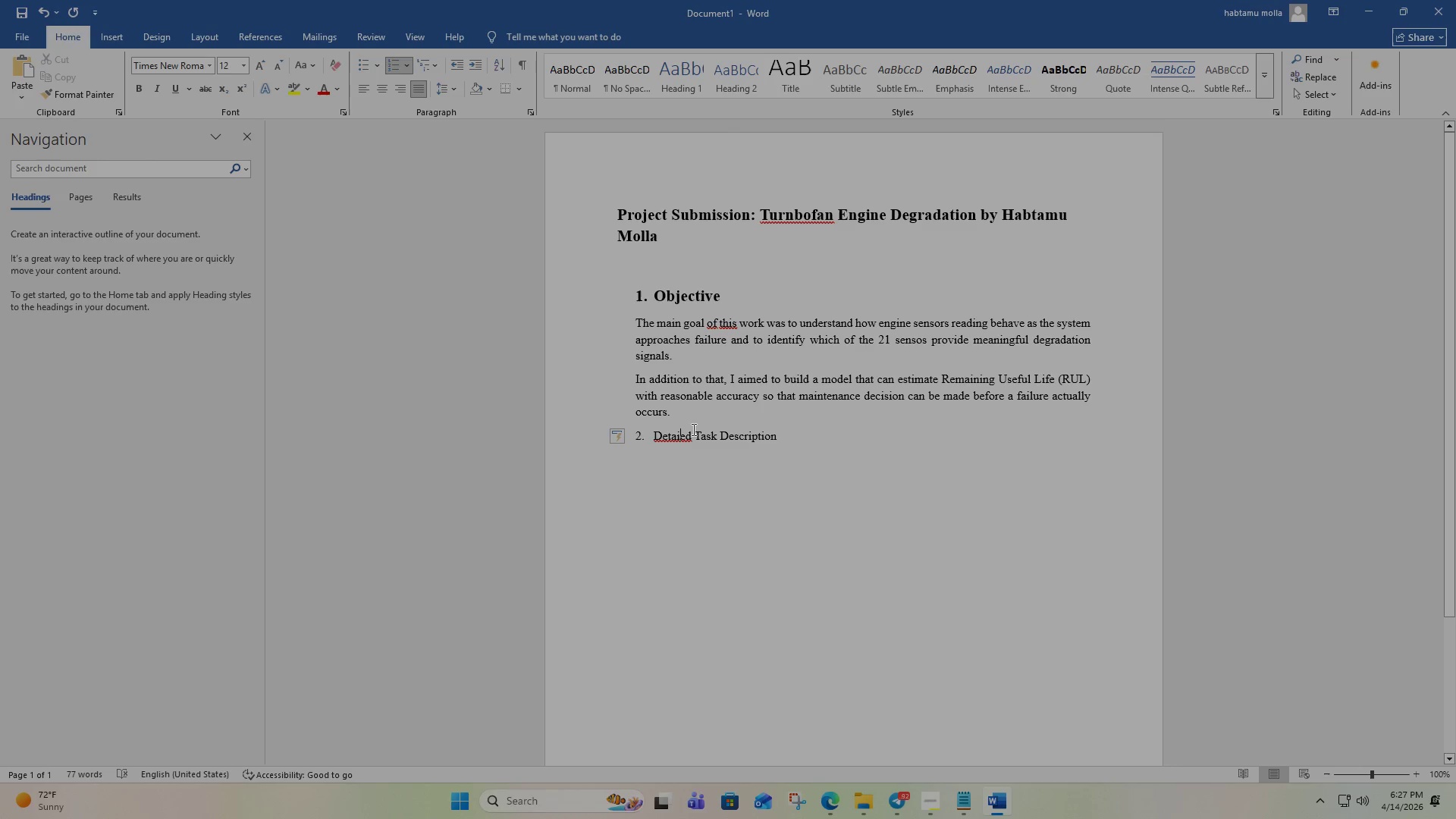 
key(L)
 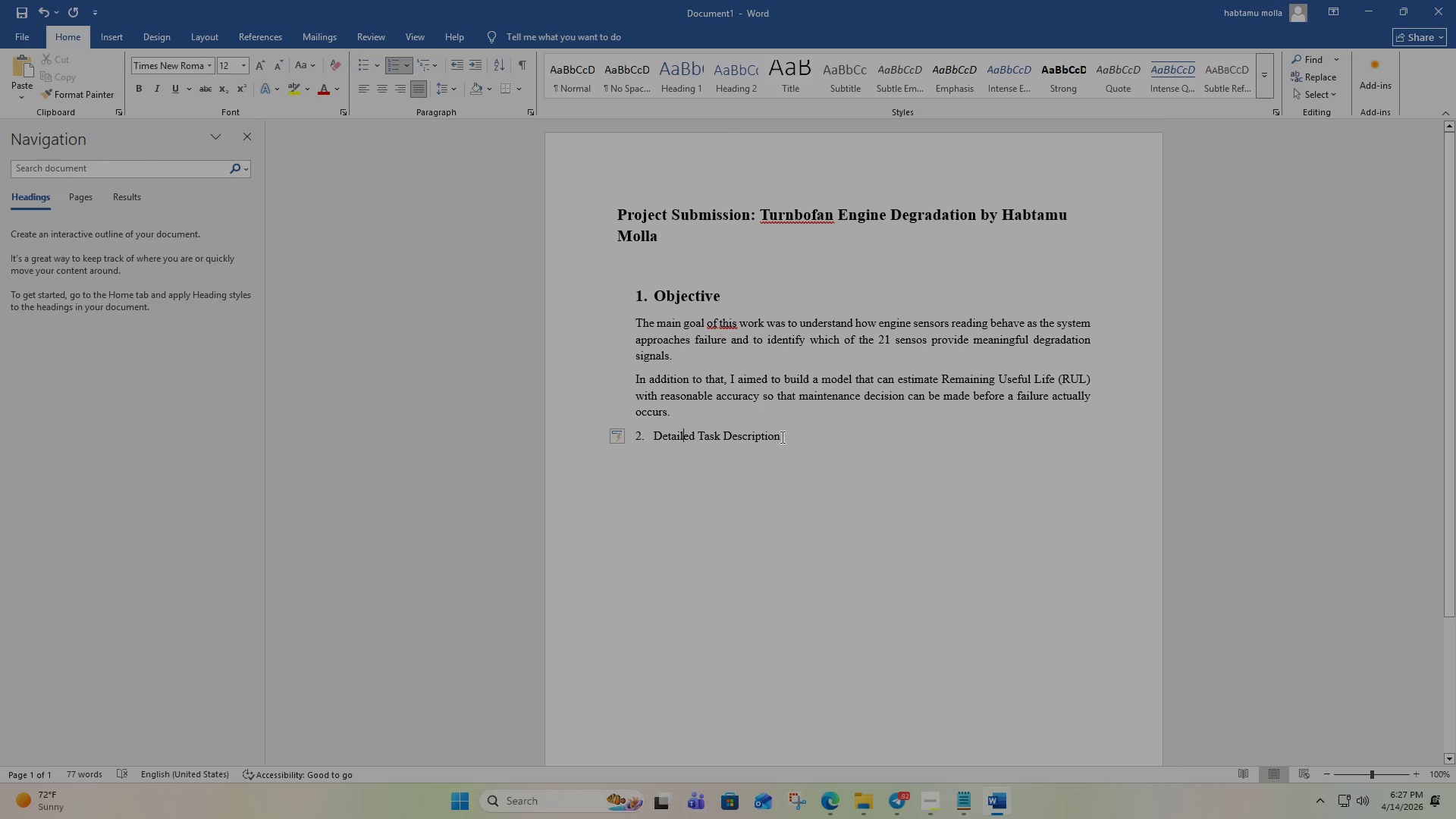 
left_click_drag(start_coordinate=[782, 436], to_coordinate=[634, 441])
 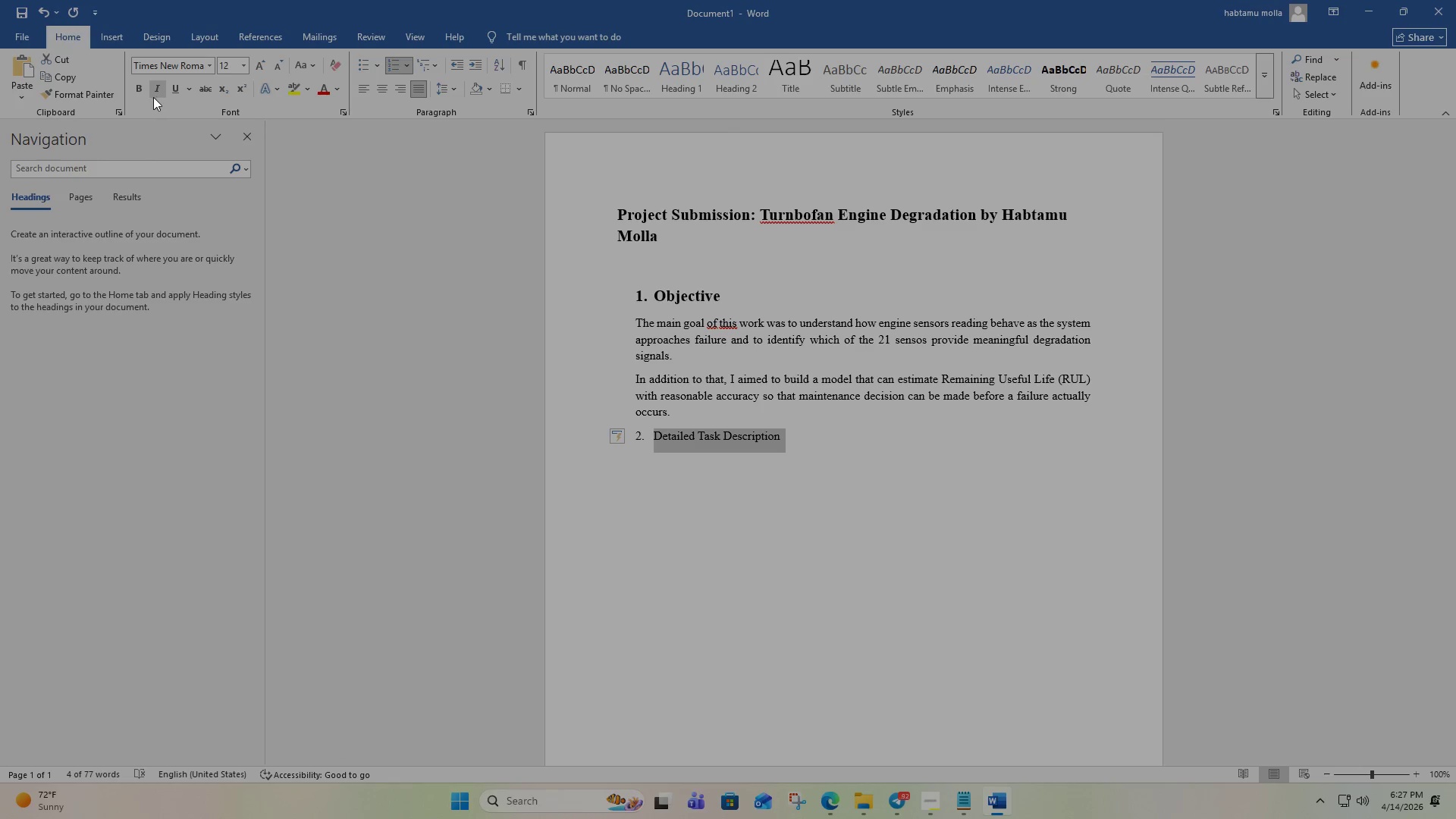 
left_click([138, 93])
 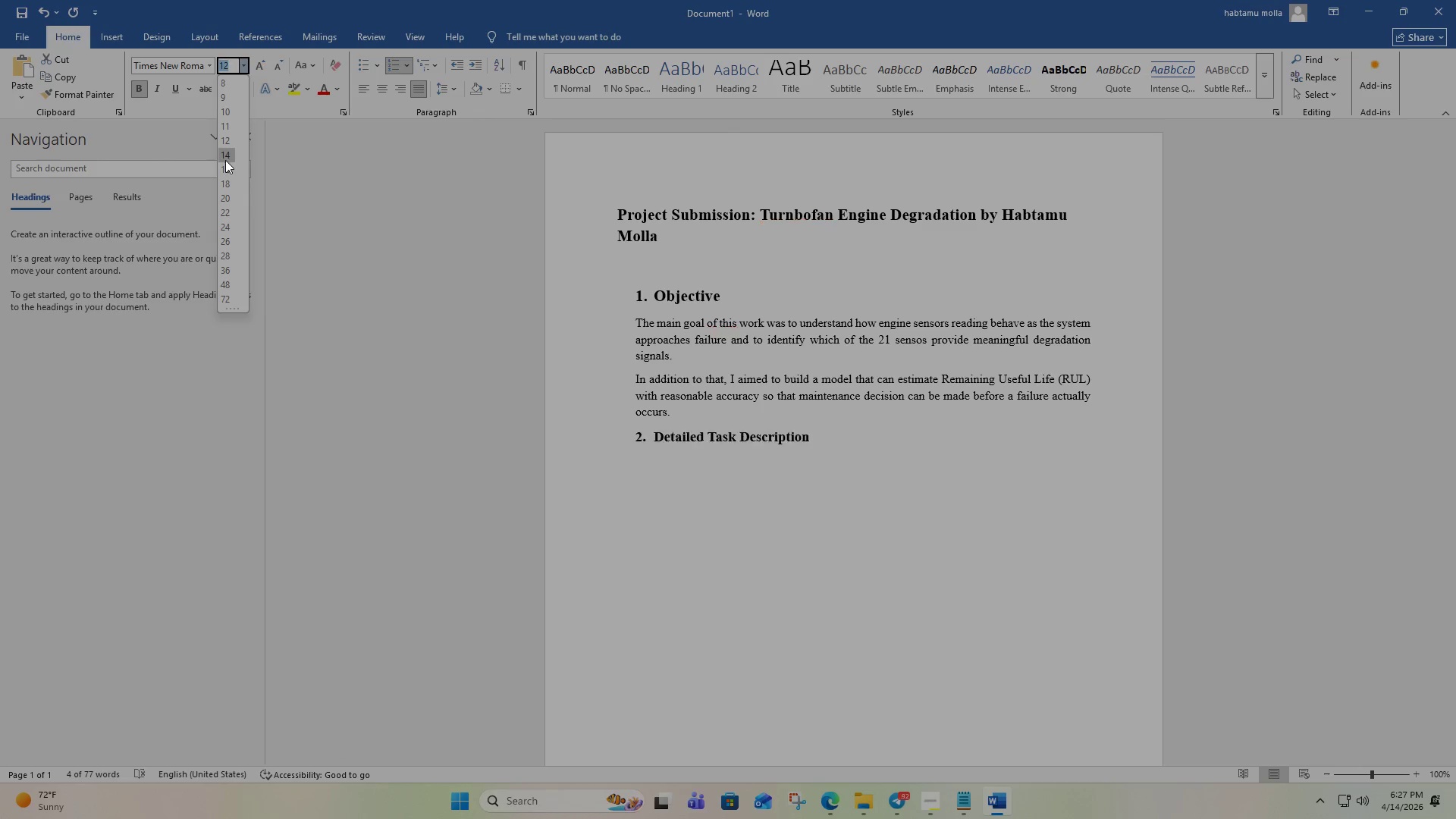 